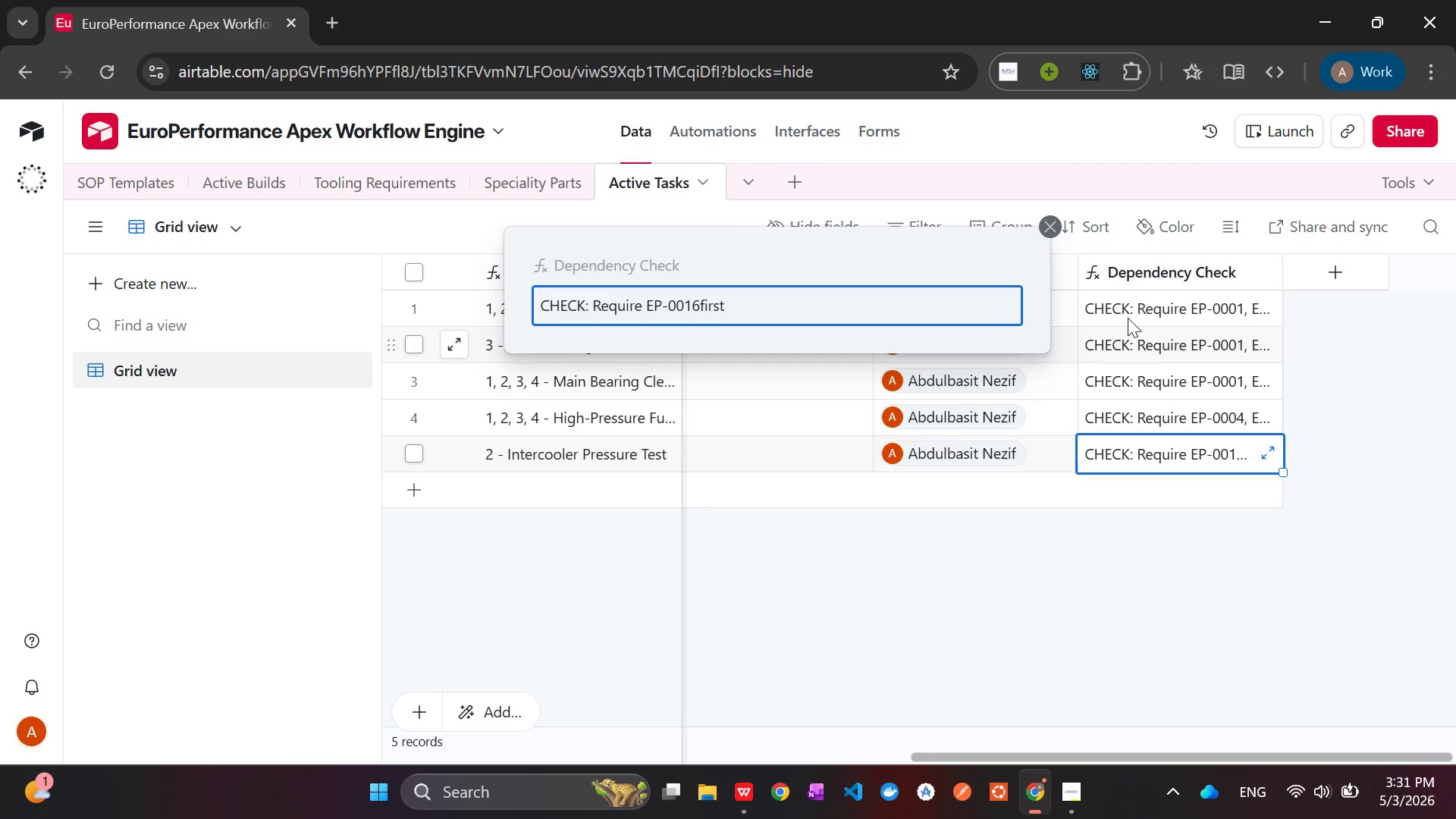 
left_click([1047, 224])
 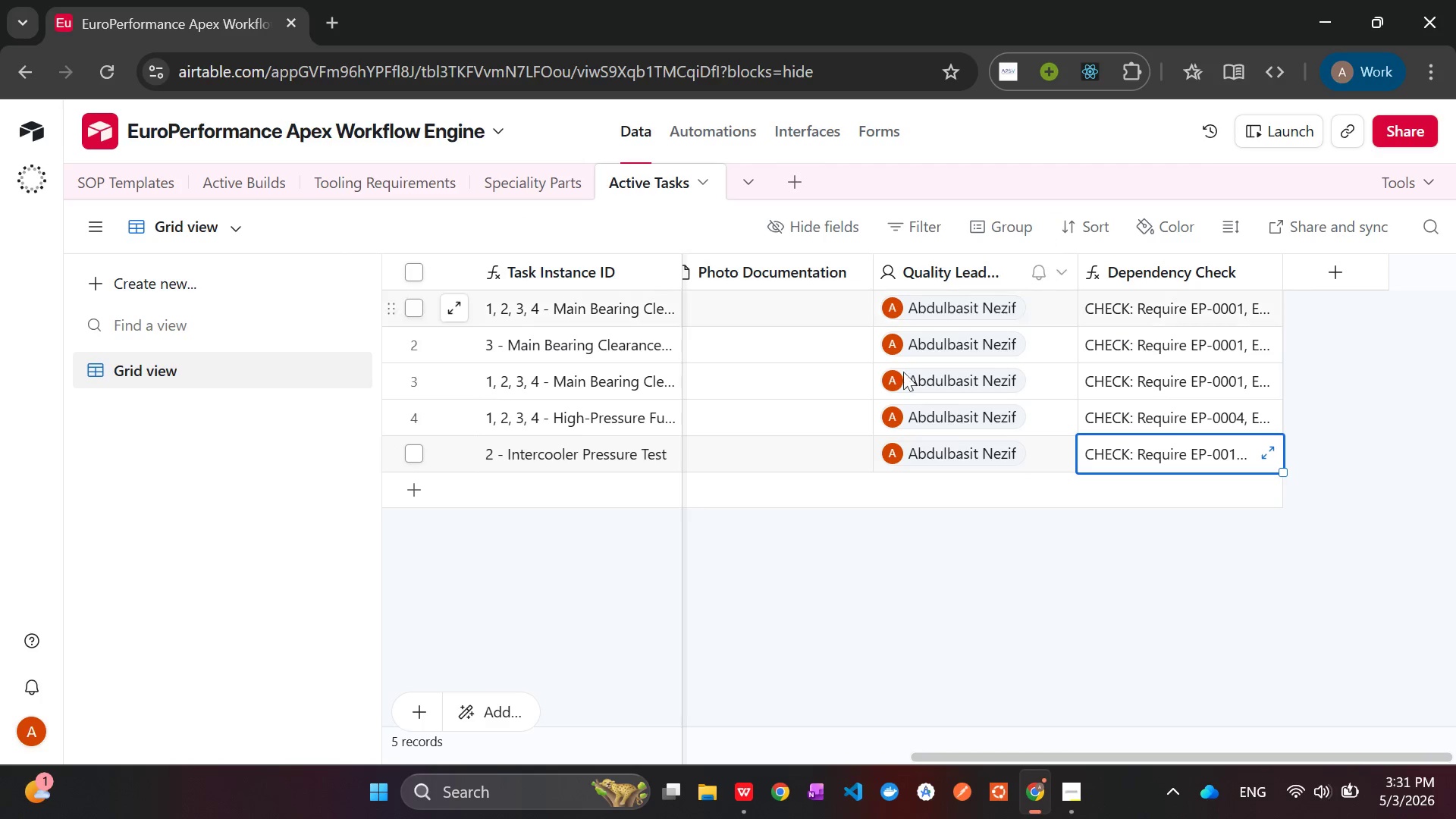 
mouse_move([789, 433])
 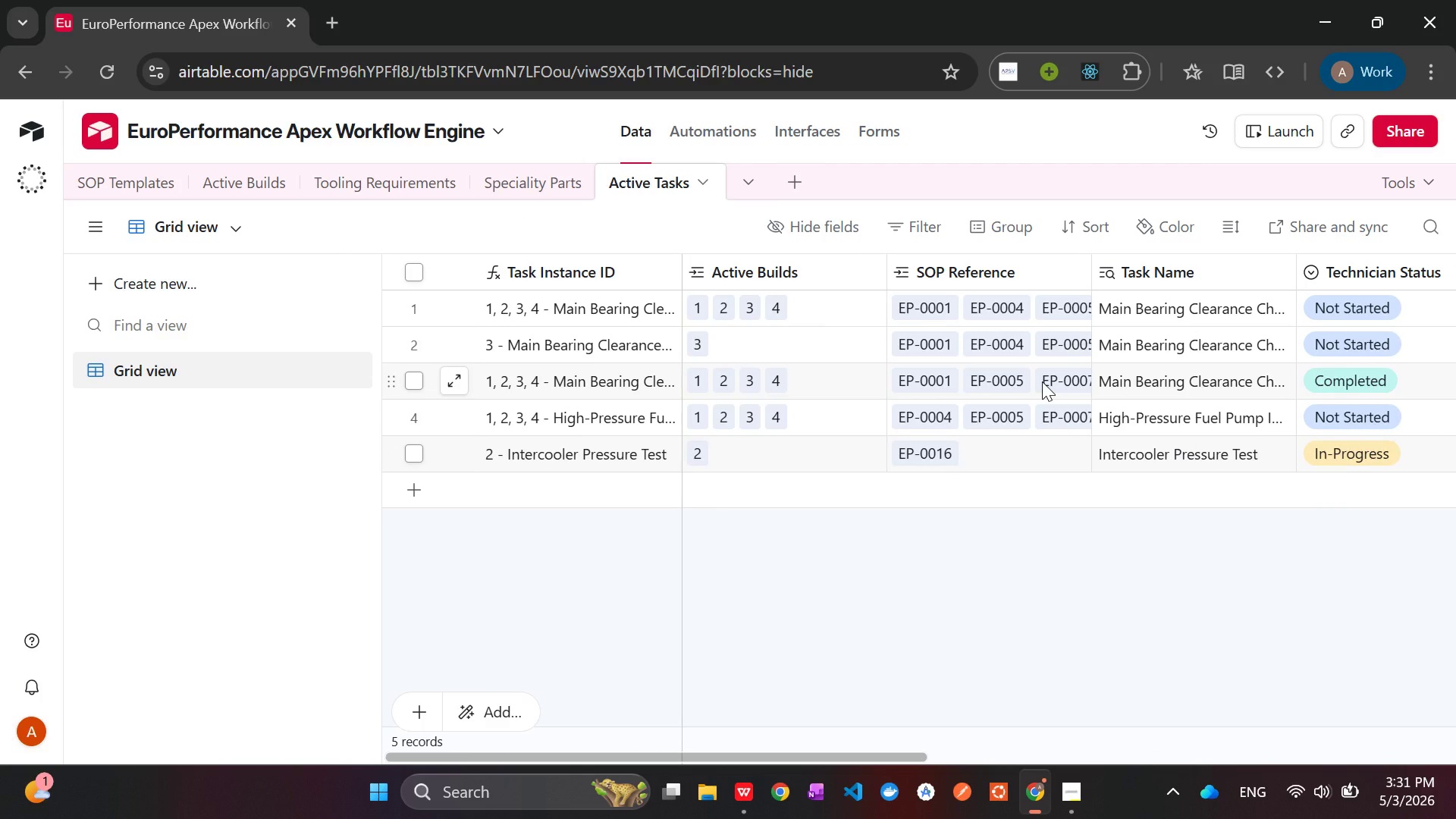 
left_click([1042, 381])
 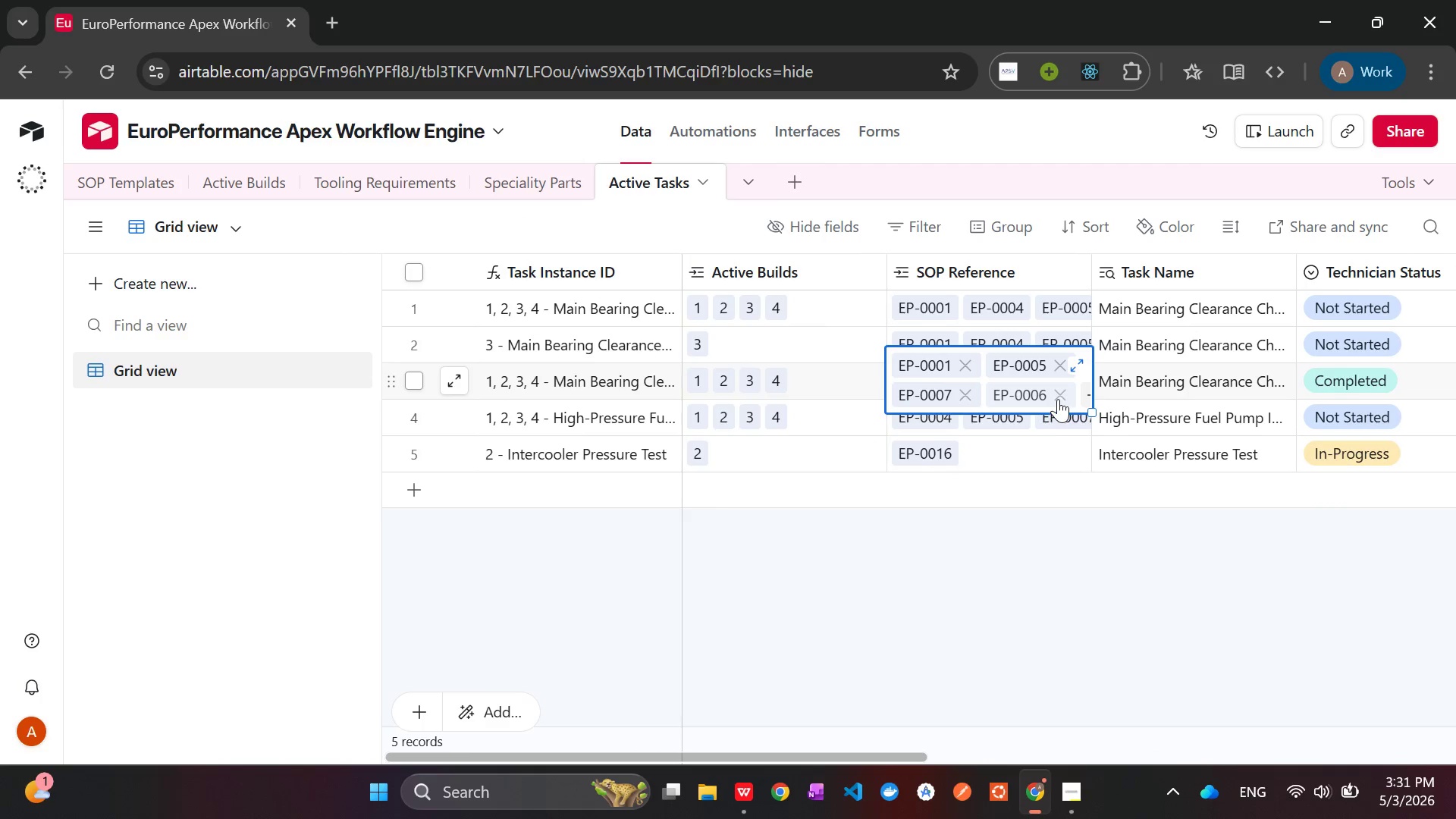 
left_click([1058, 397])
 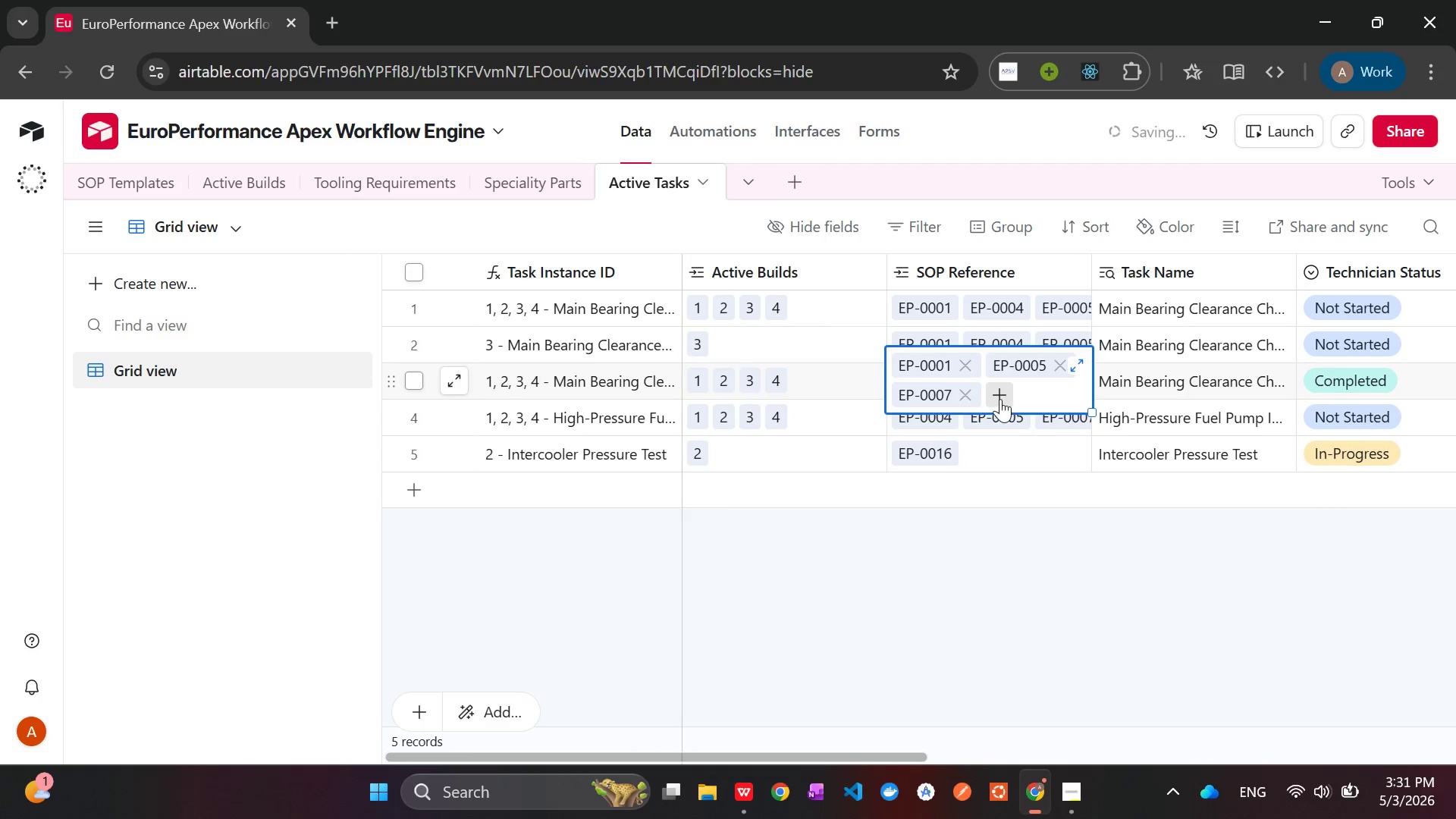 
left_click([996, 397])
 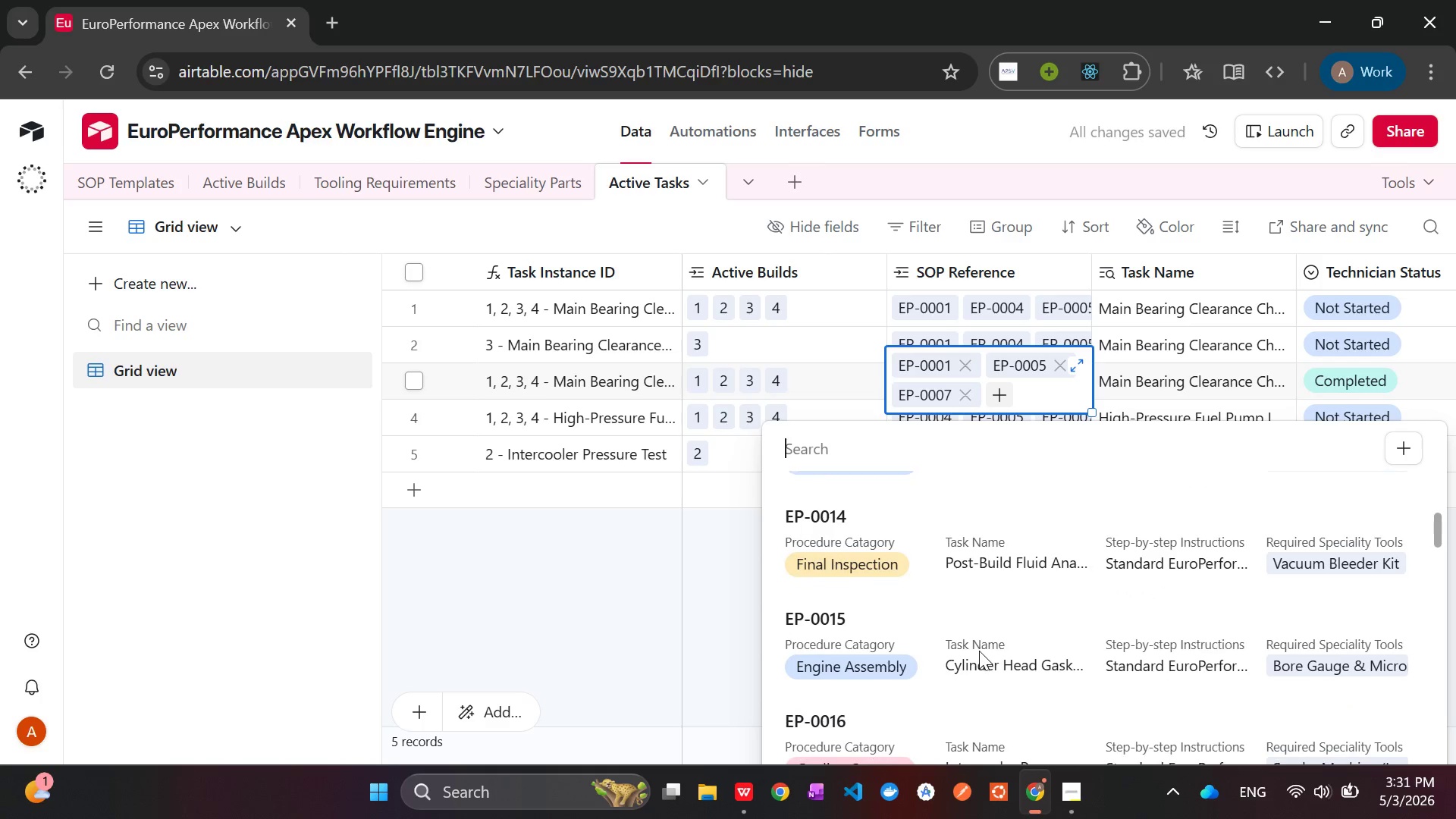 
wait(5.16)
 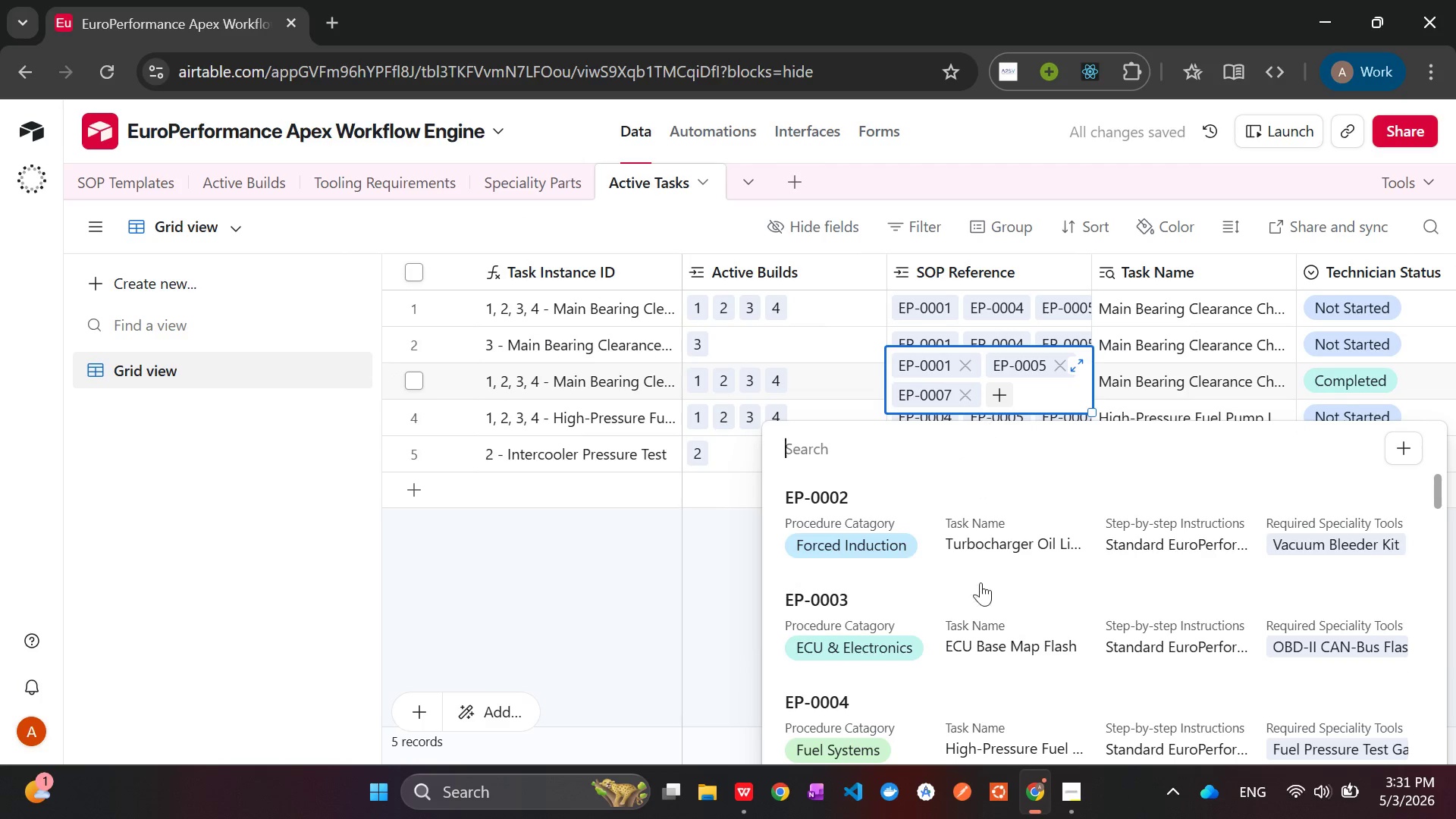 
left_click([902, 598])
 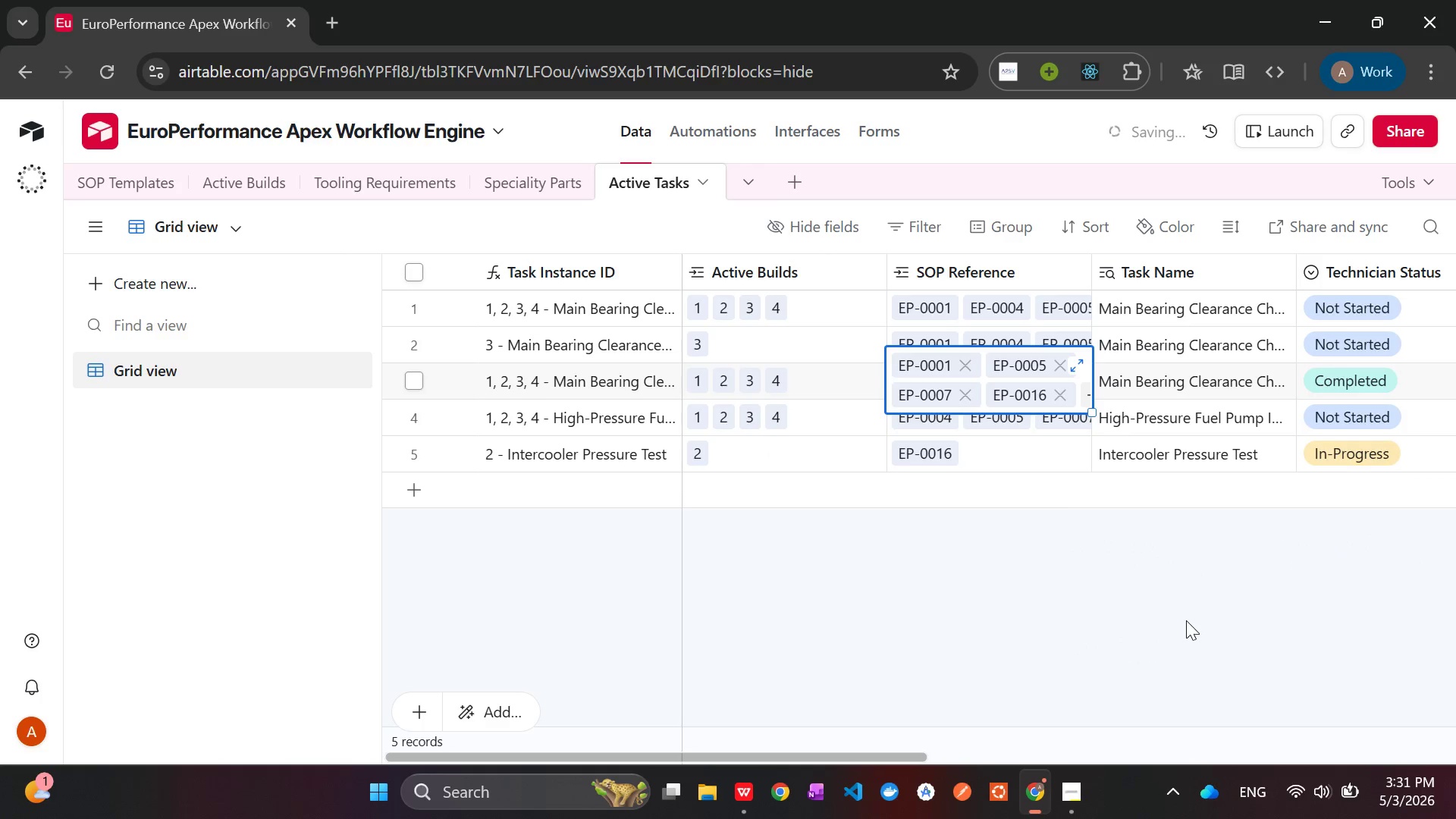 
left_click([1186, 620])
 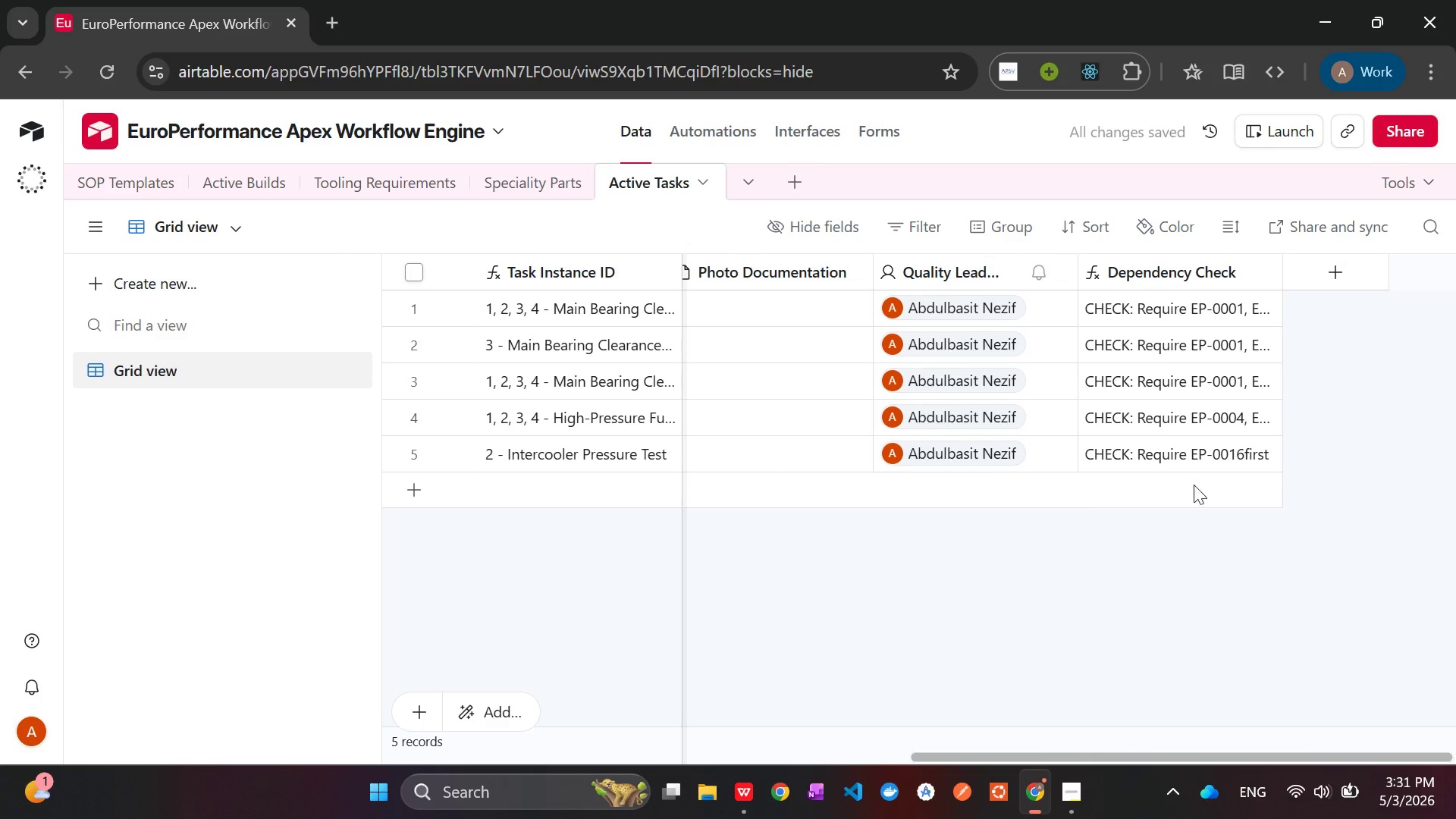 
left_click([1178, 456])
 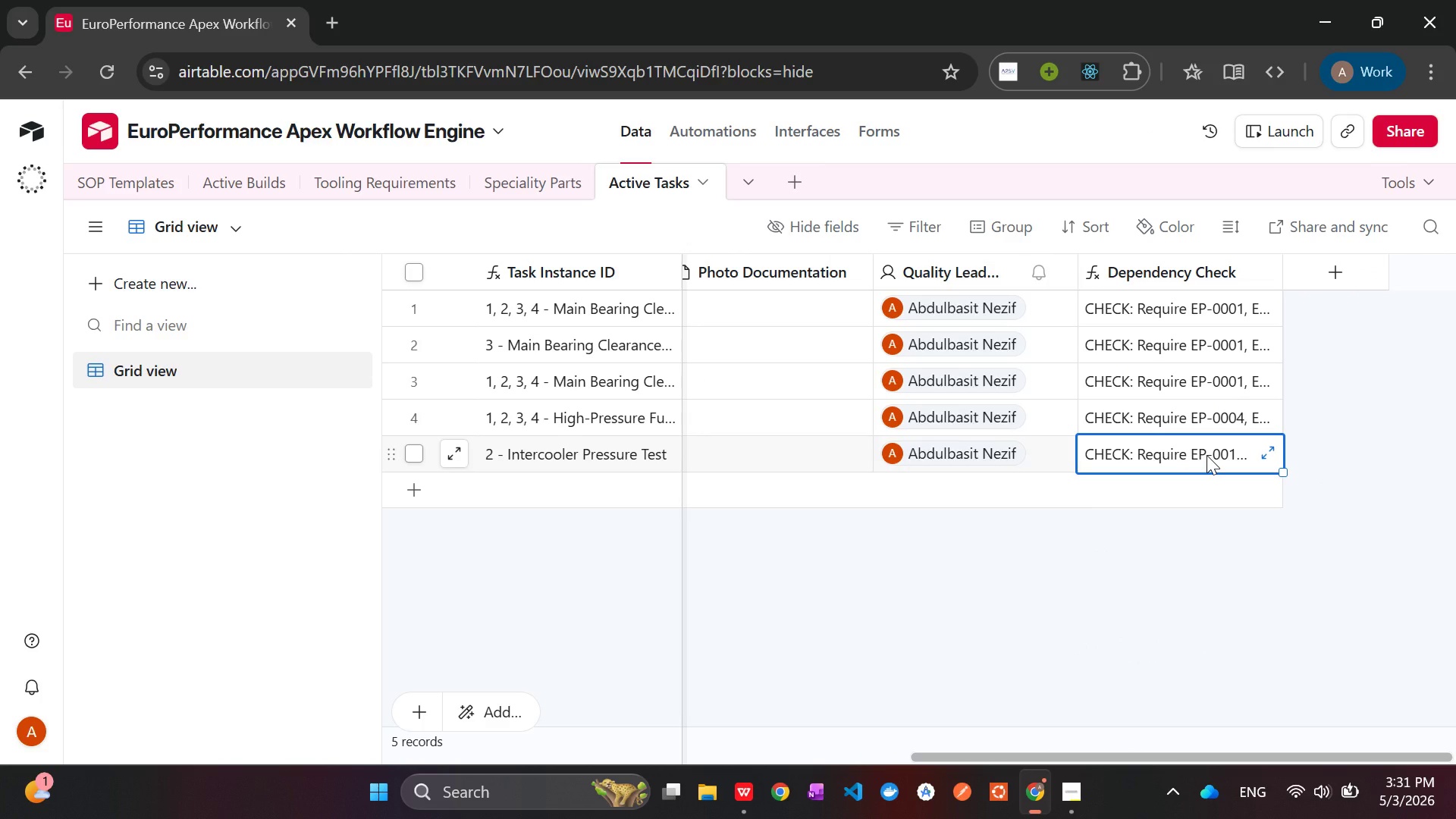 
left_click([1188, 595])
 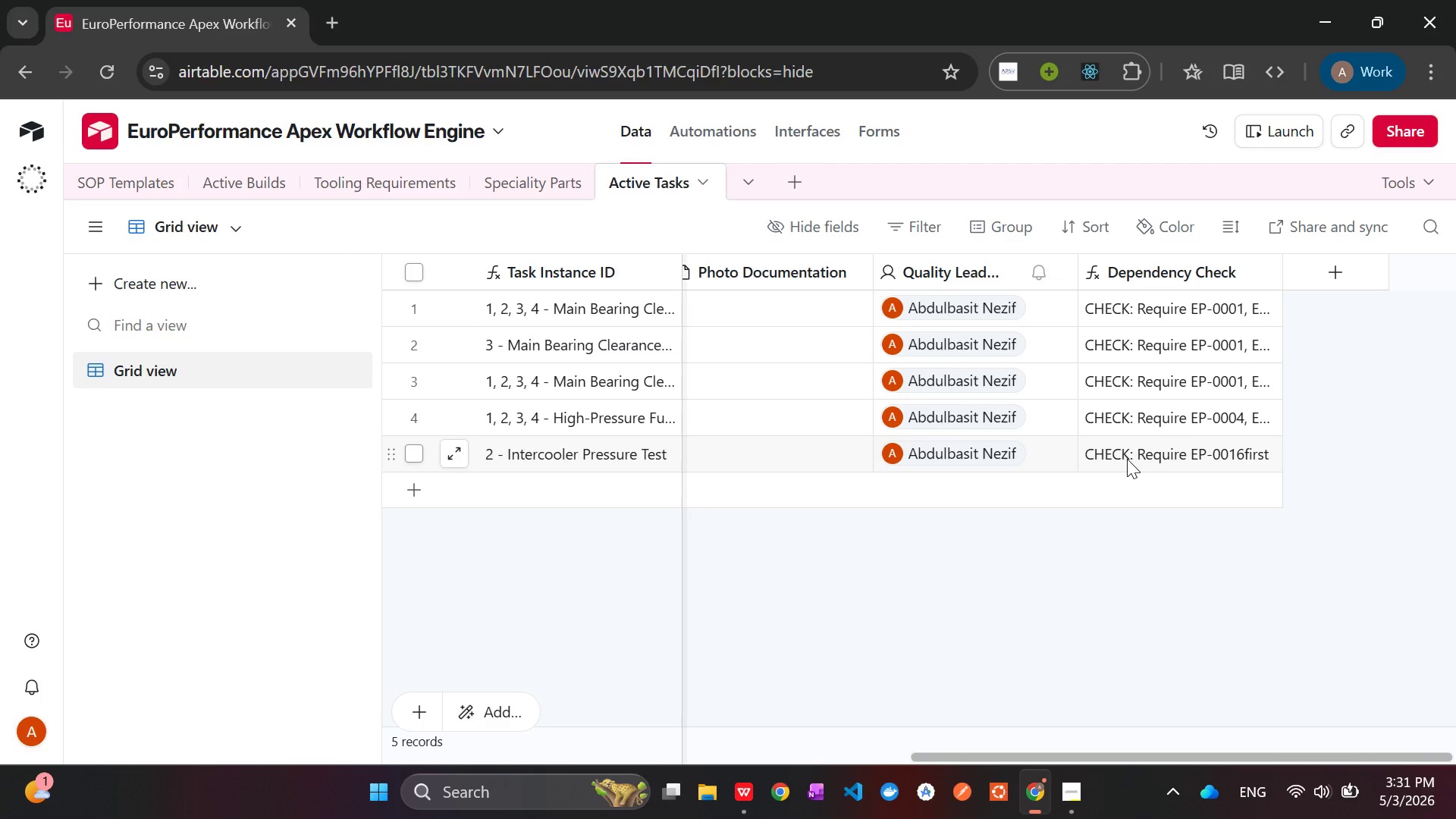 
double_click([1127, 459])
 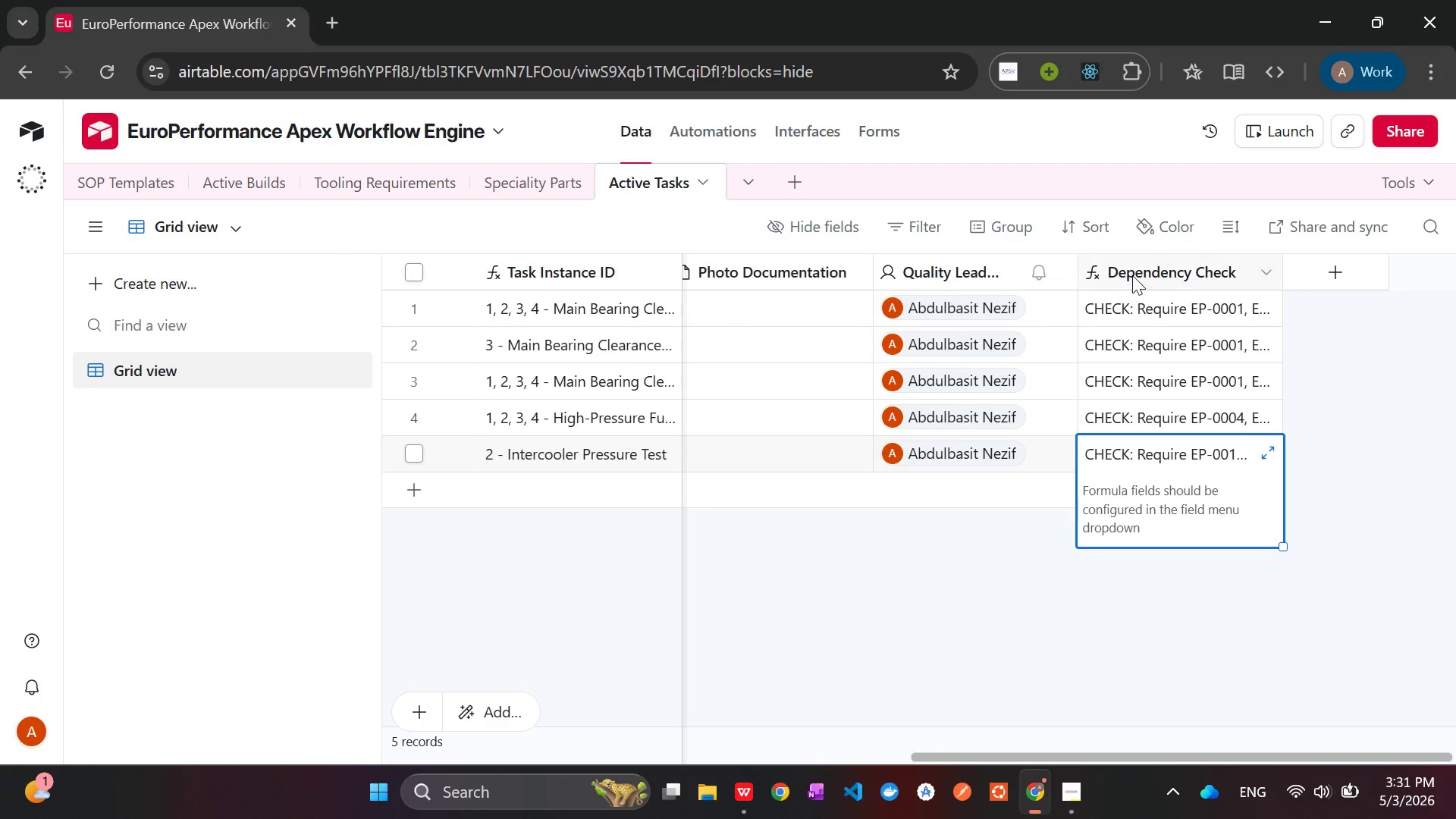 
right_click([1133, 275])
 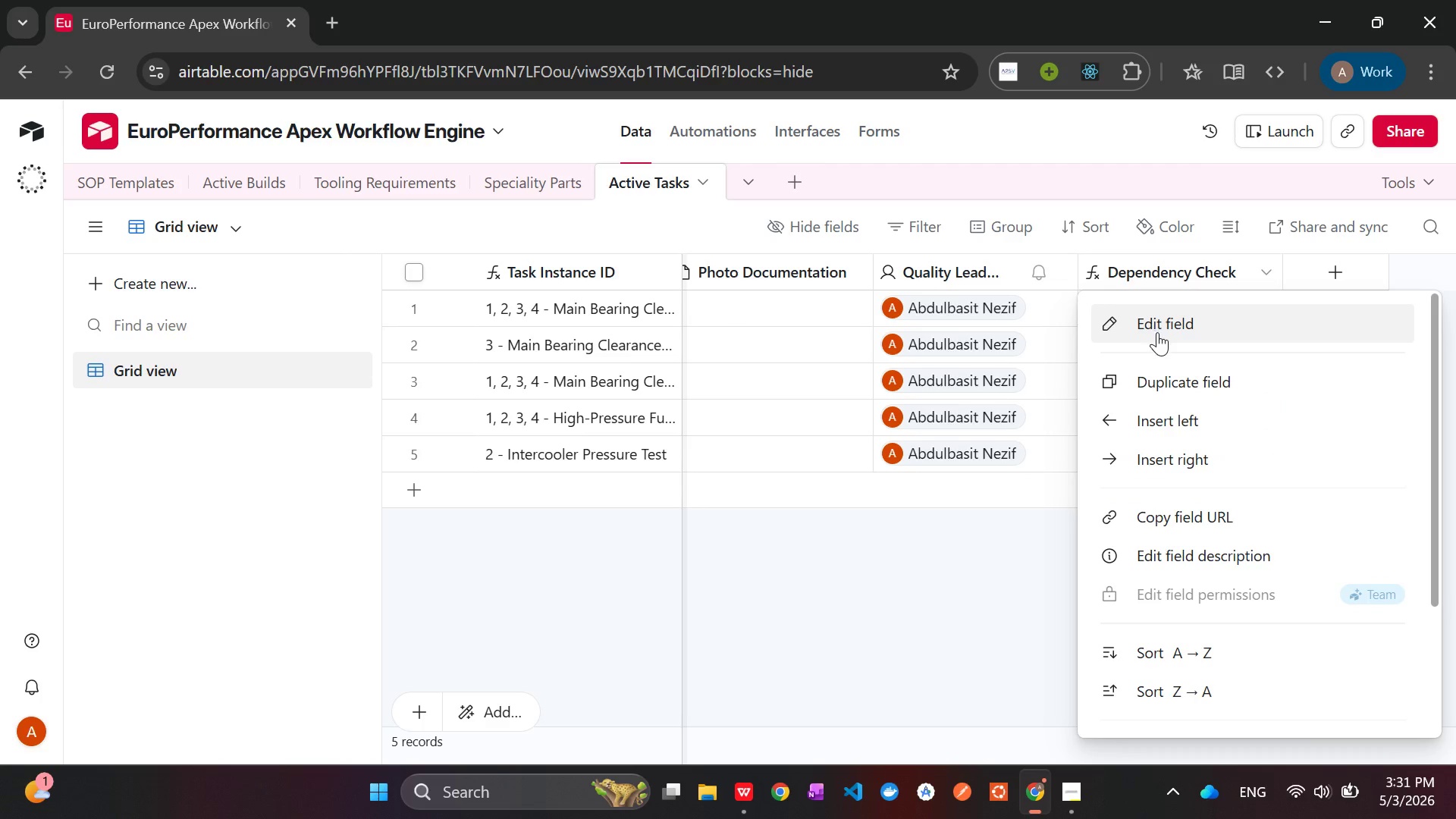 
left_click([1157, 332])
 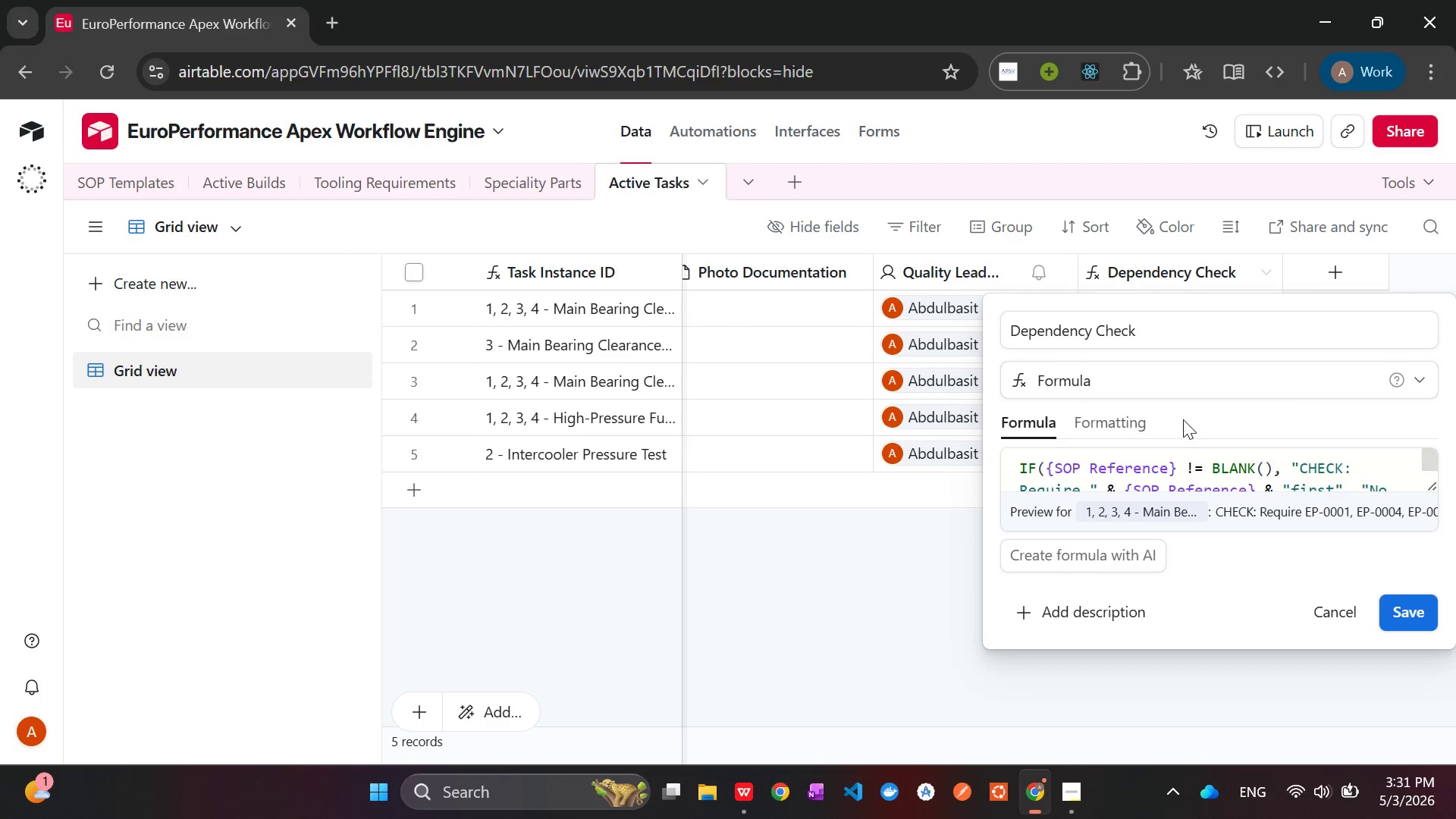 
mouse_move([1243, 488])
 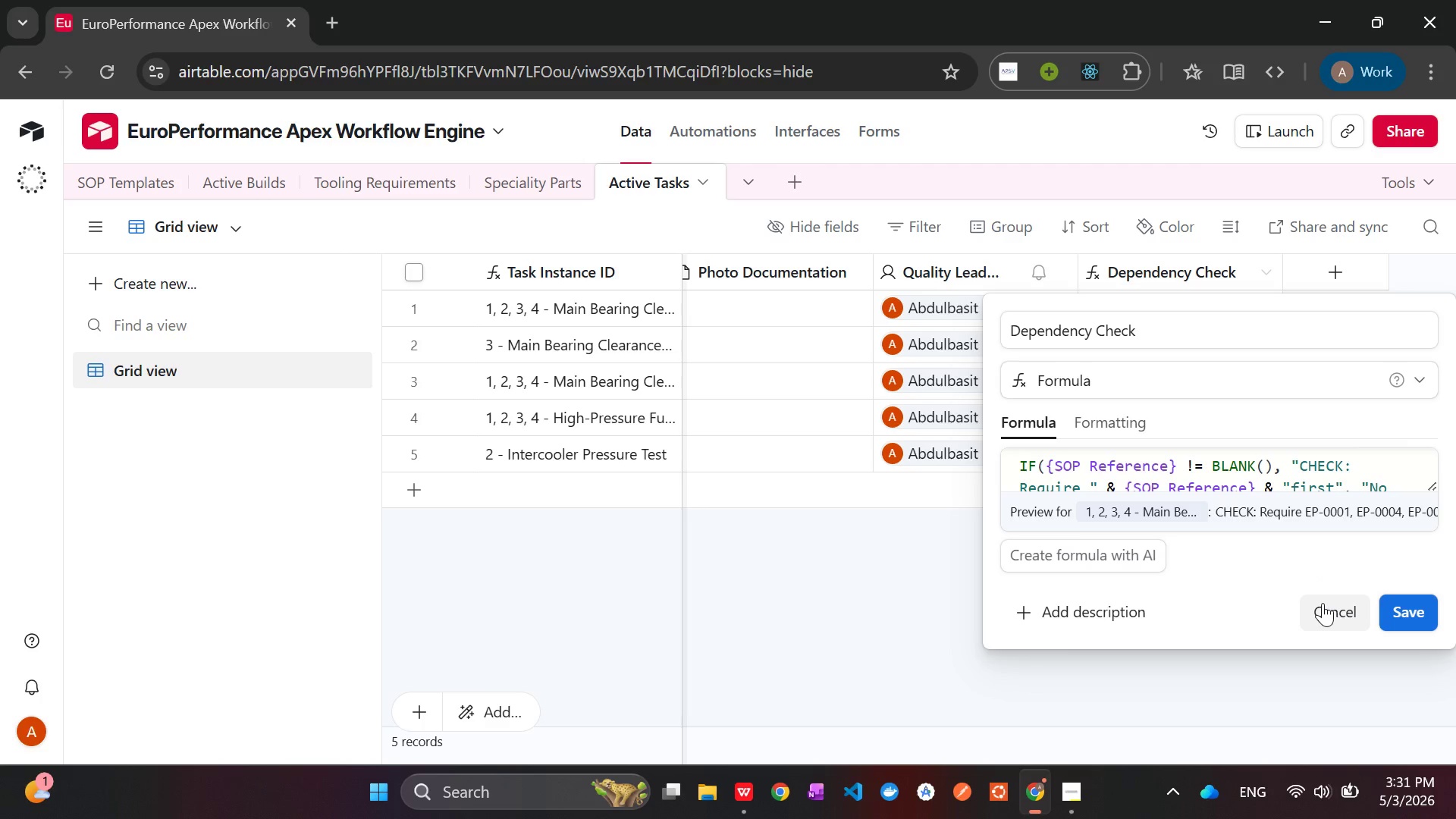 
left_click([1323, 603])
 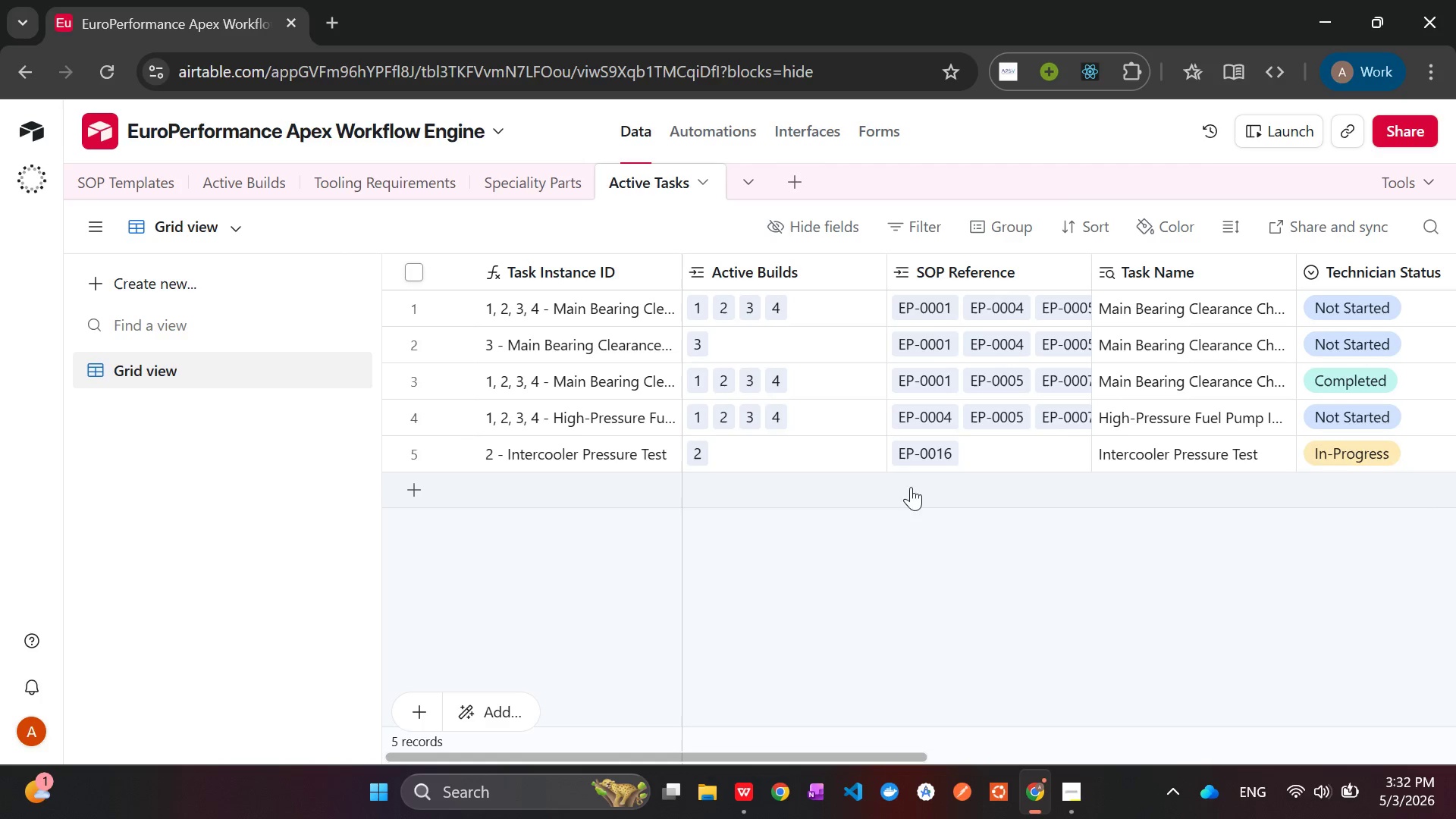 
left_click([944, 453])
 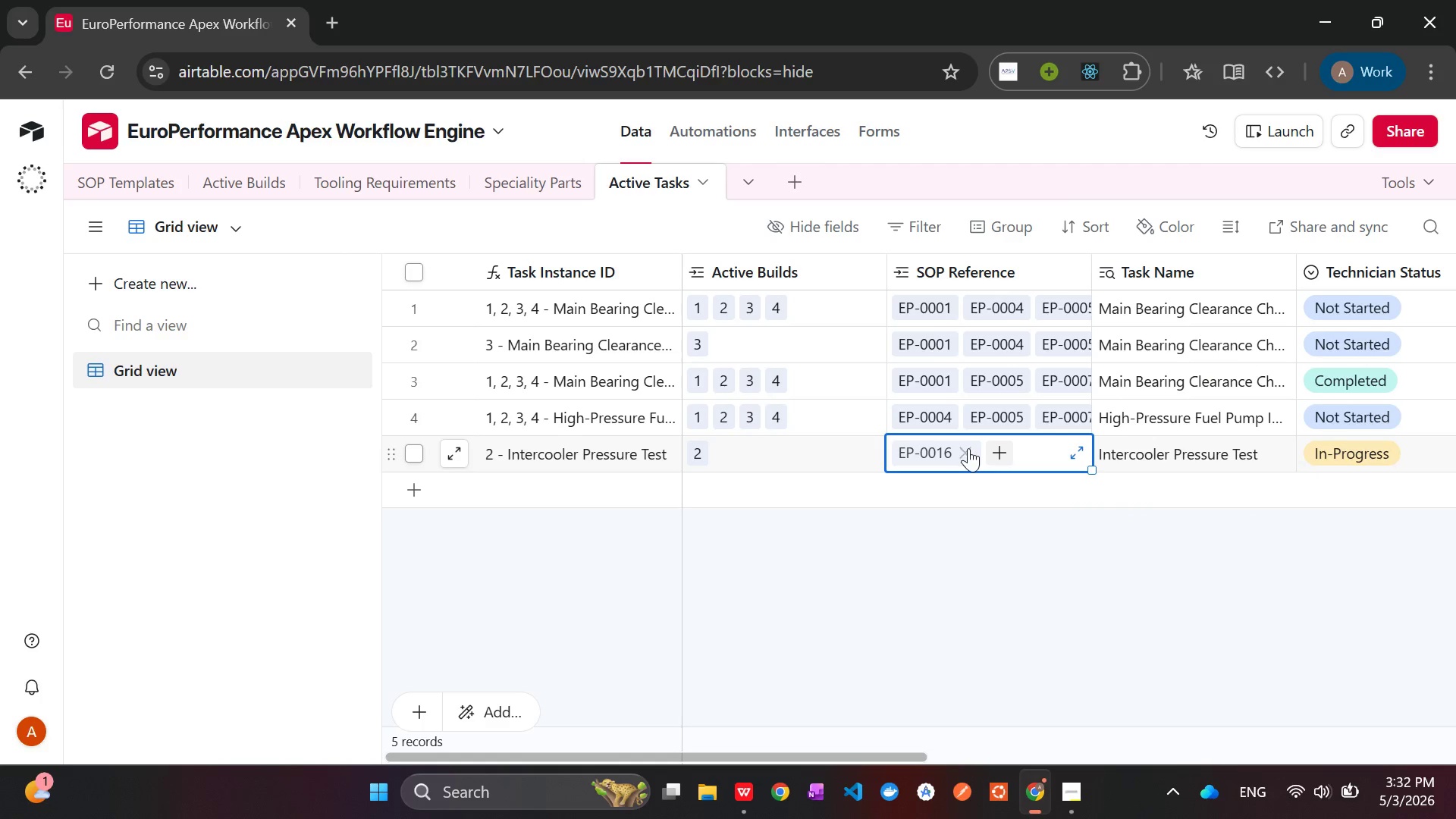 
left_click([968, 448])
 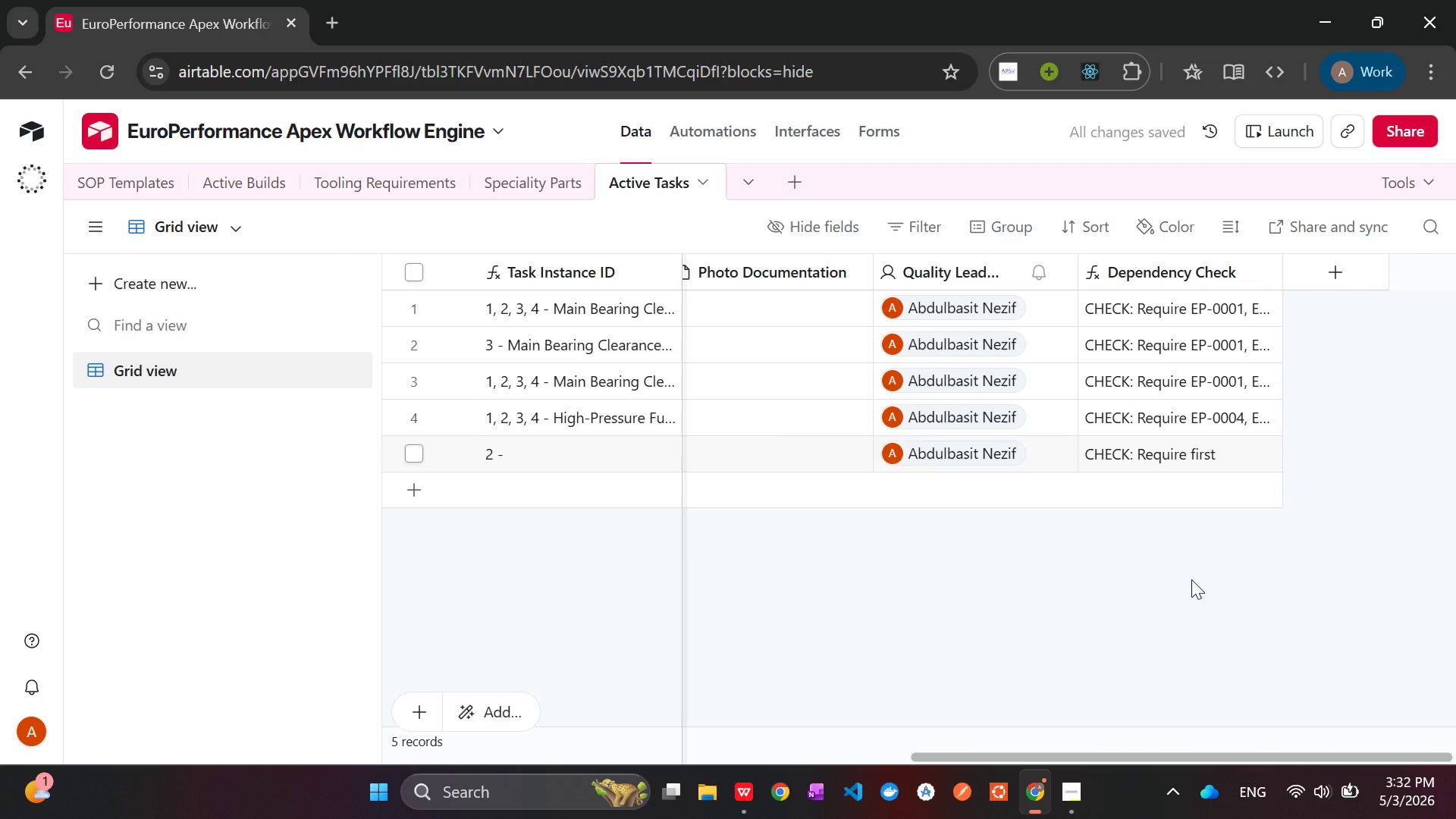 
left_click([1287, 536])
 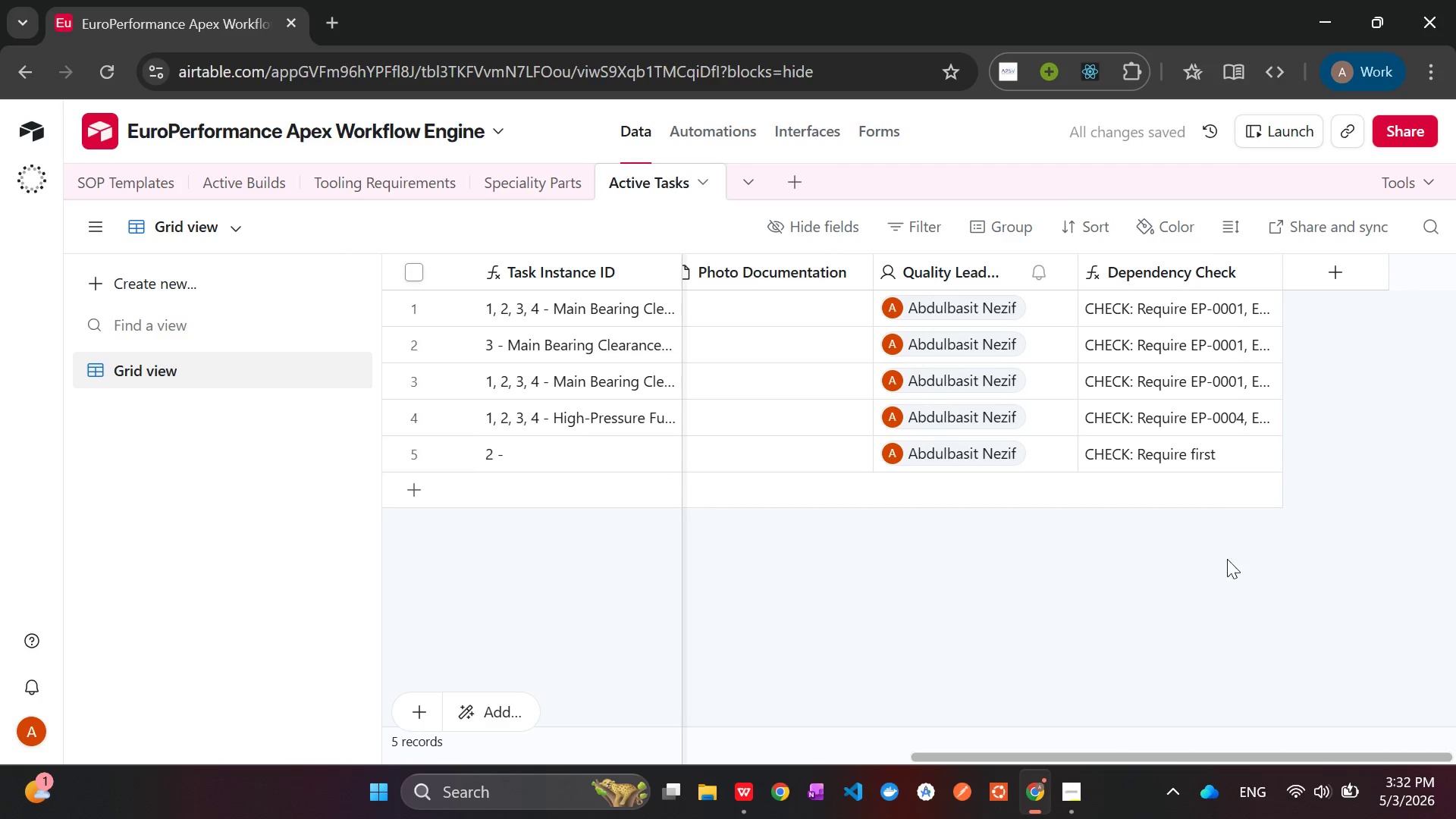 
left_click([1169, 450])
 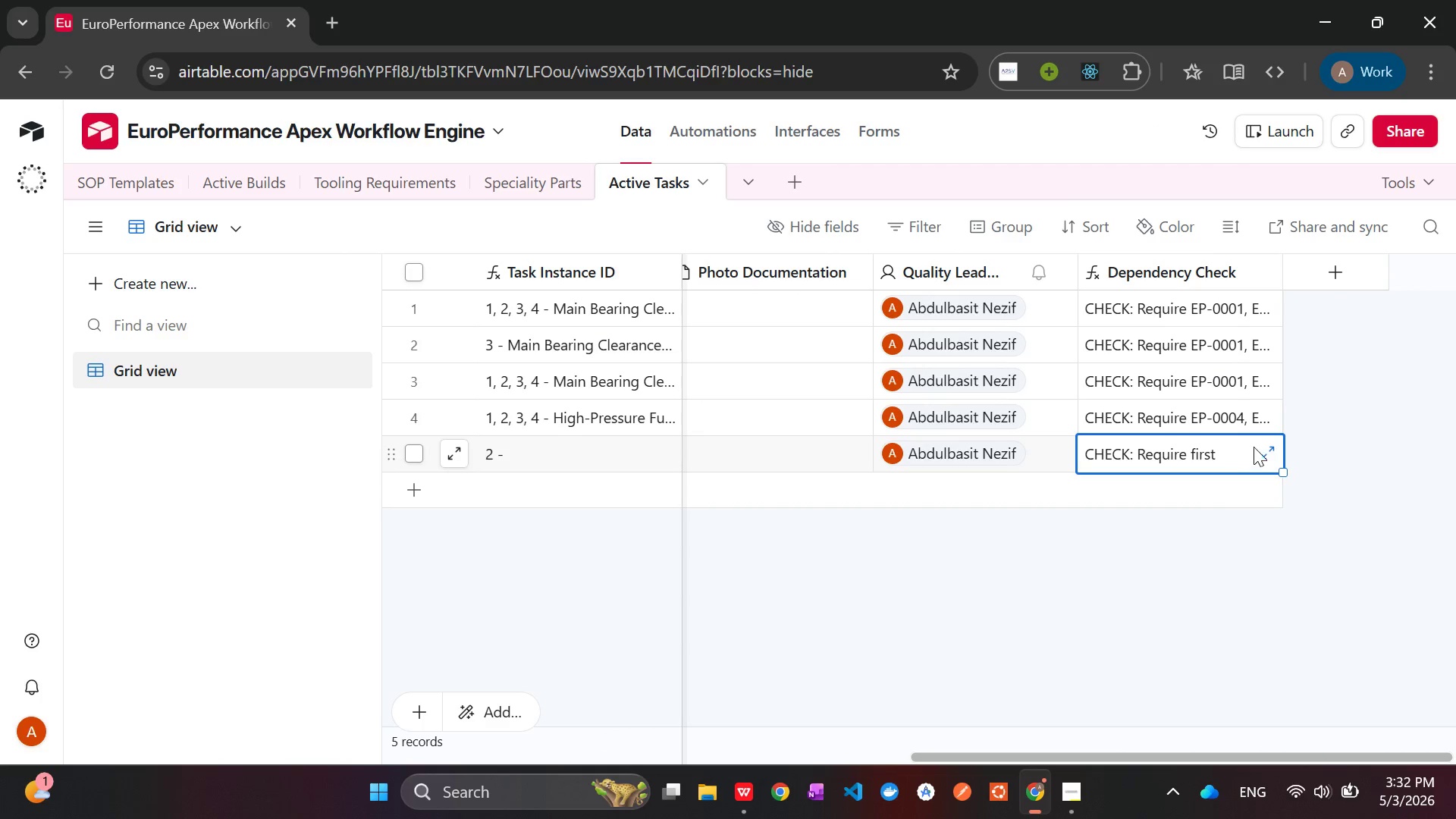 
left_click([1266, 447])
 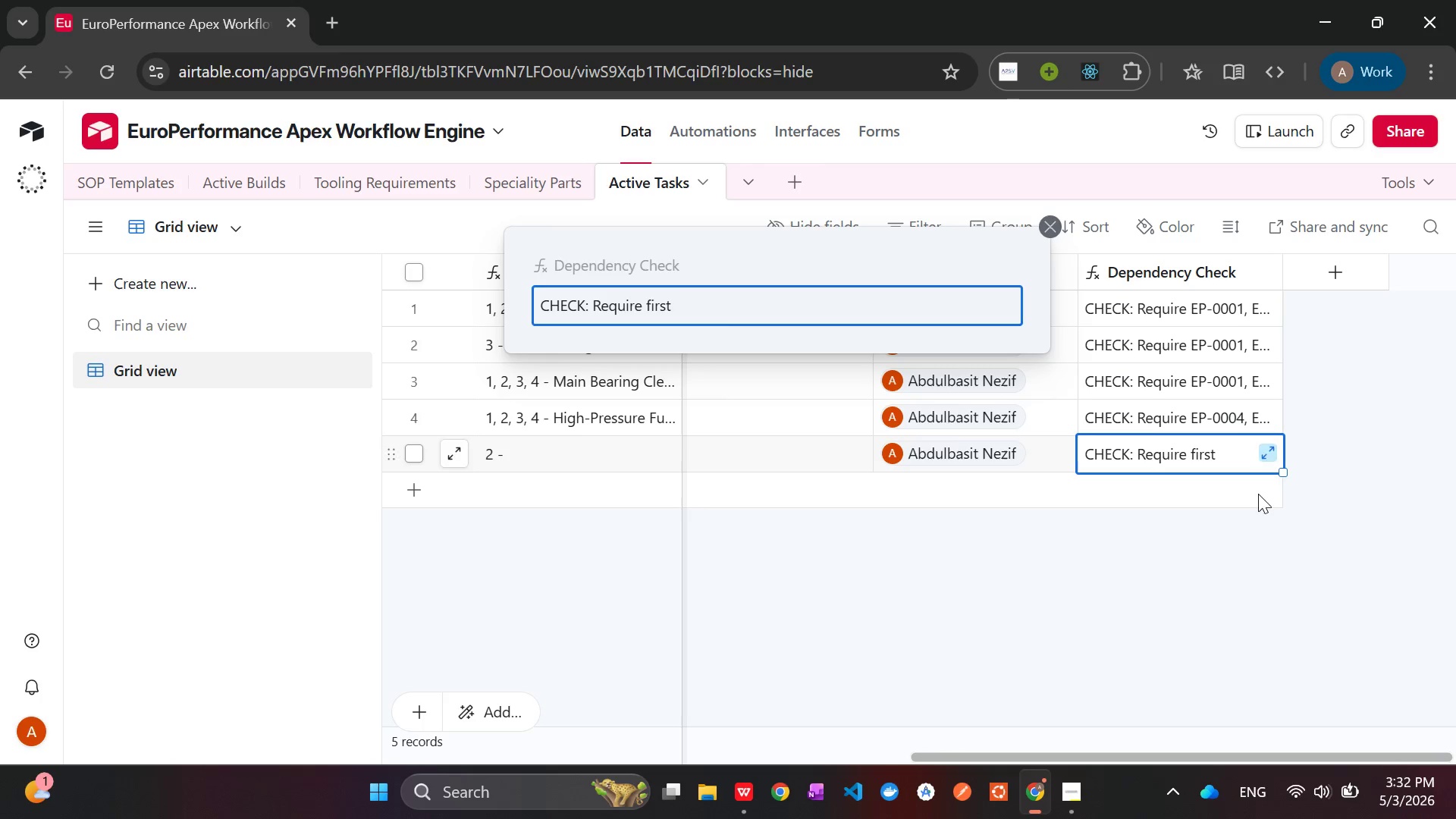 
left_click([1235, 601])
 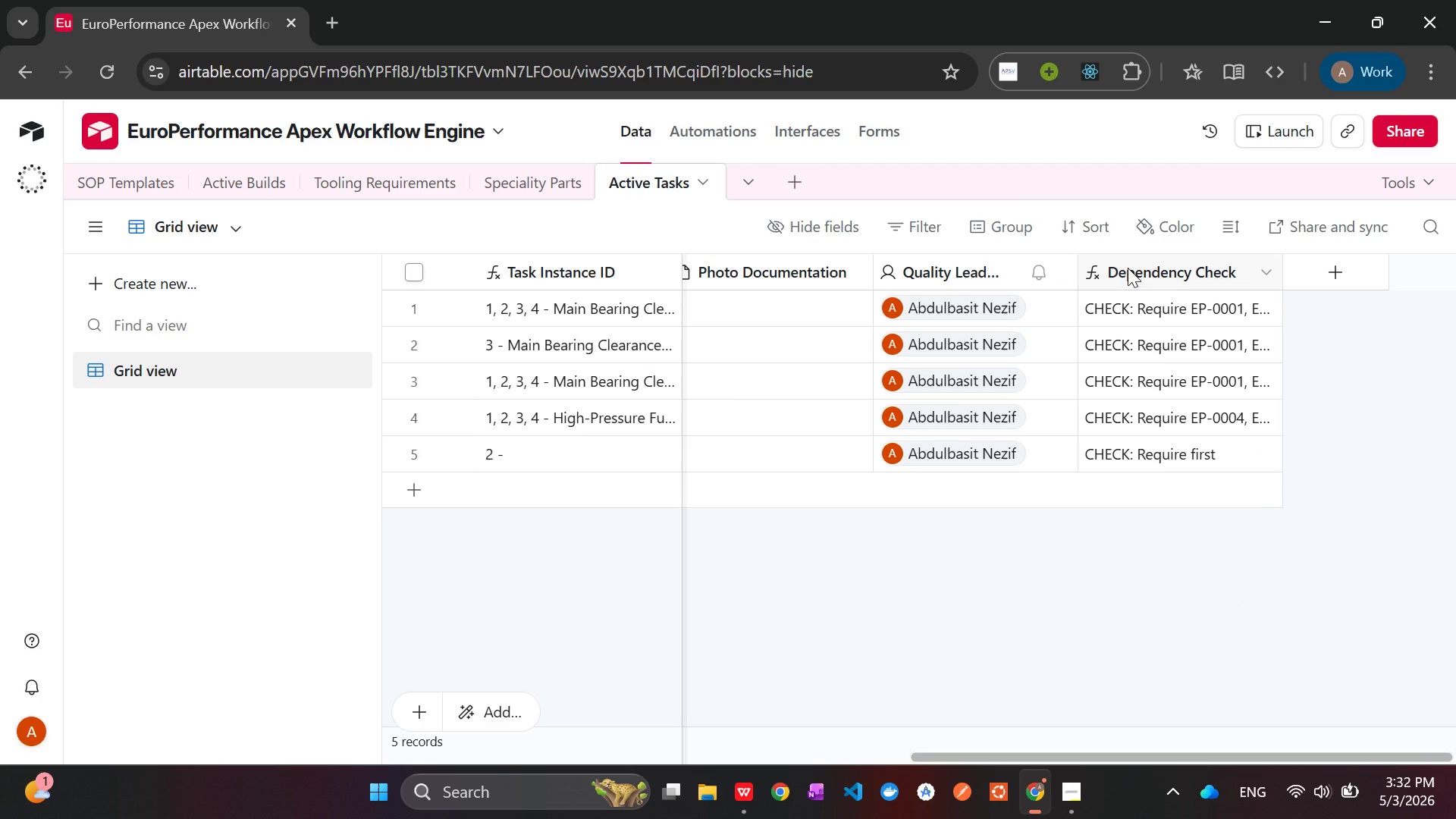 
right_click([1128, 268])
 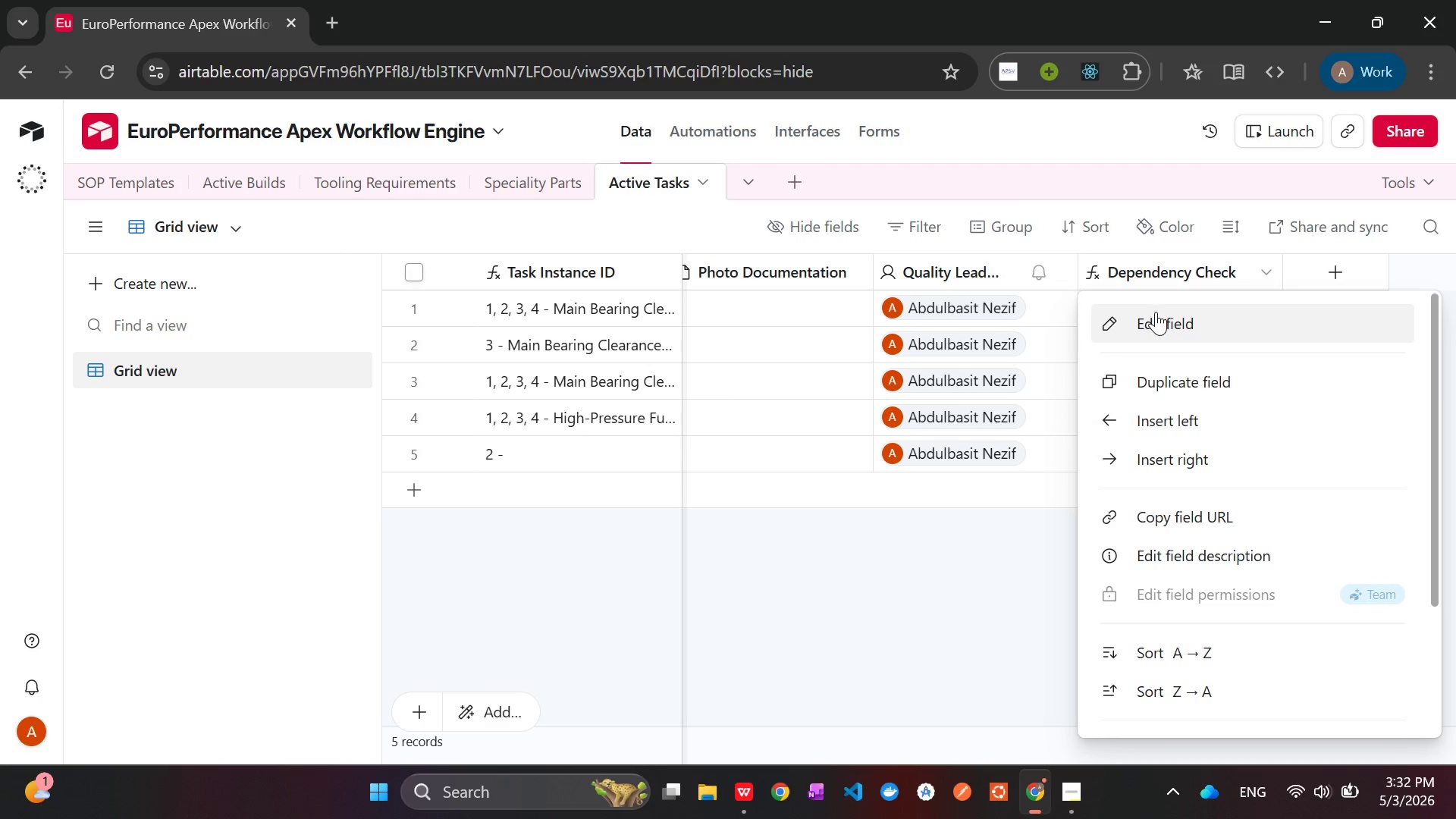 
left_click([1156, 313])
 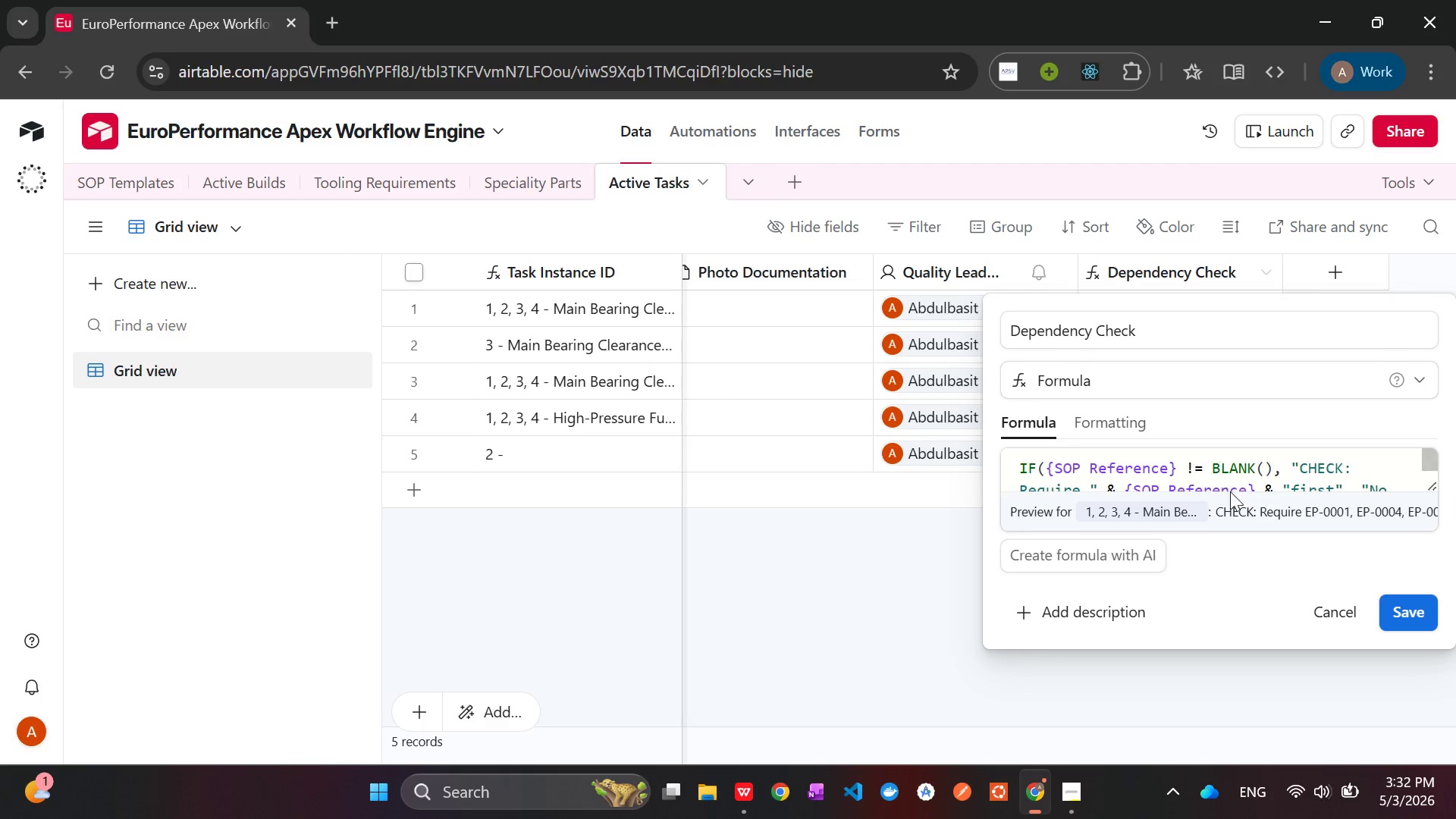 
left_click([1267, 473])
 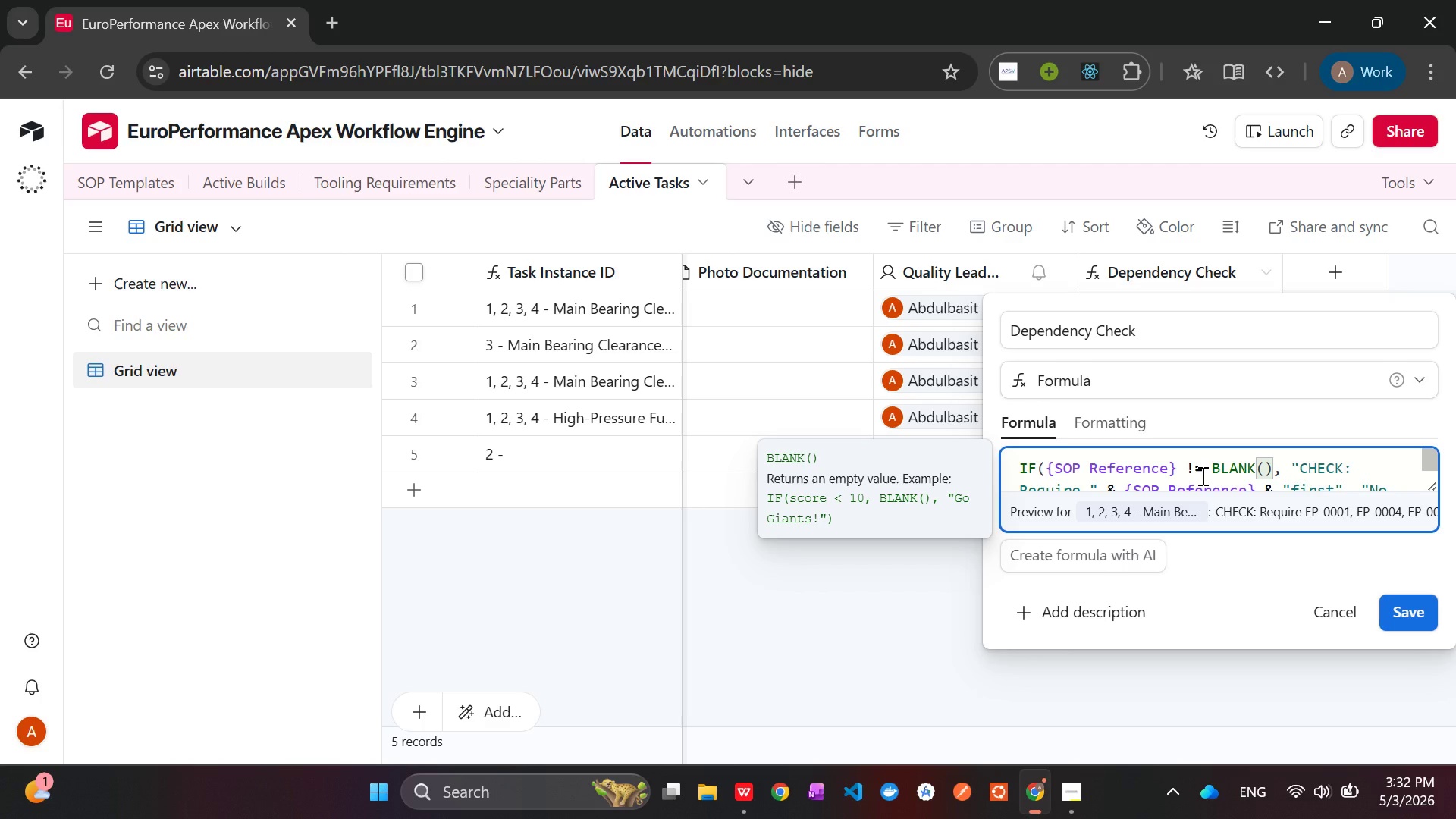 
wait(41.66)
 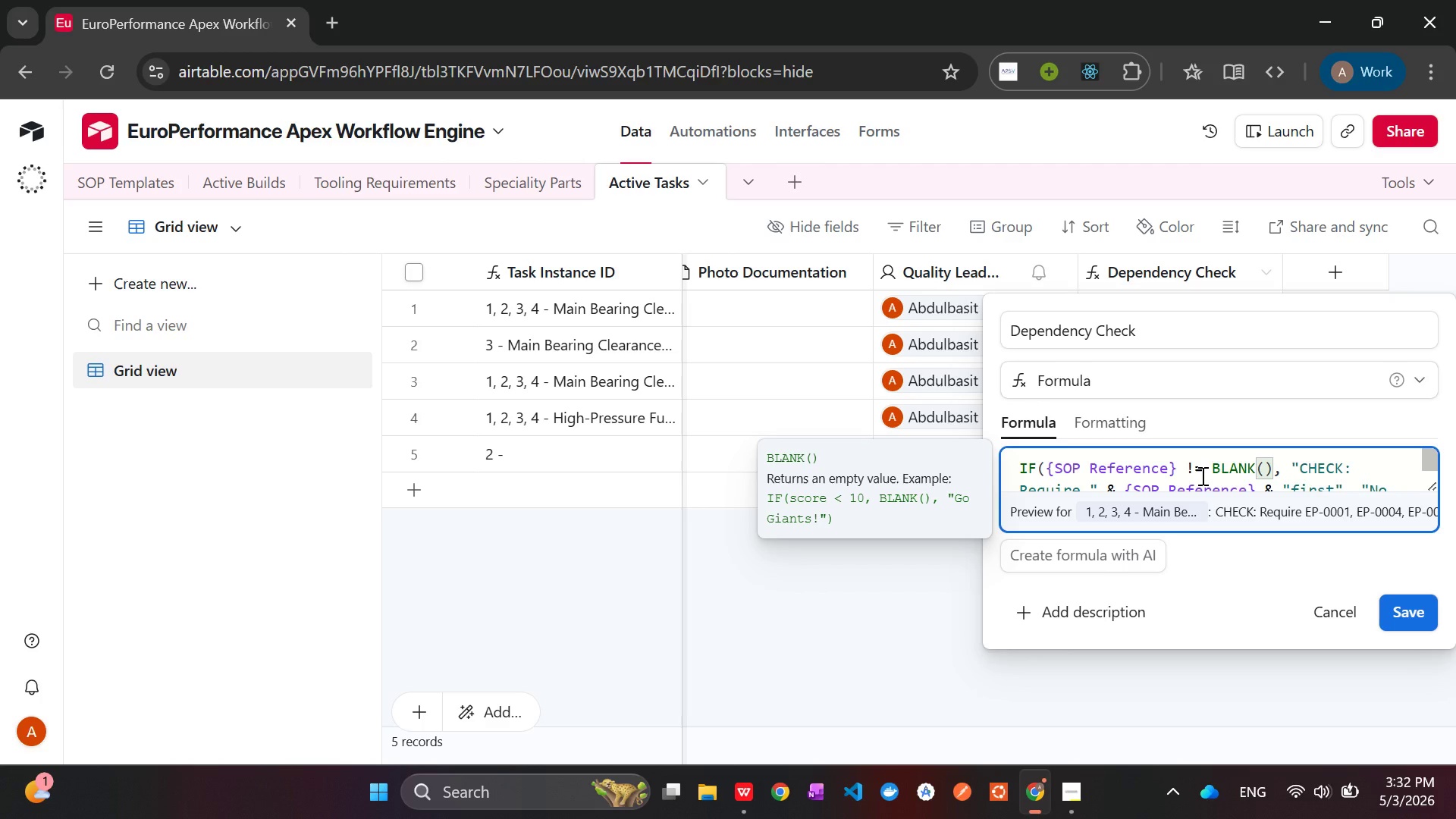 
left_click([861, 625])
 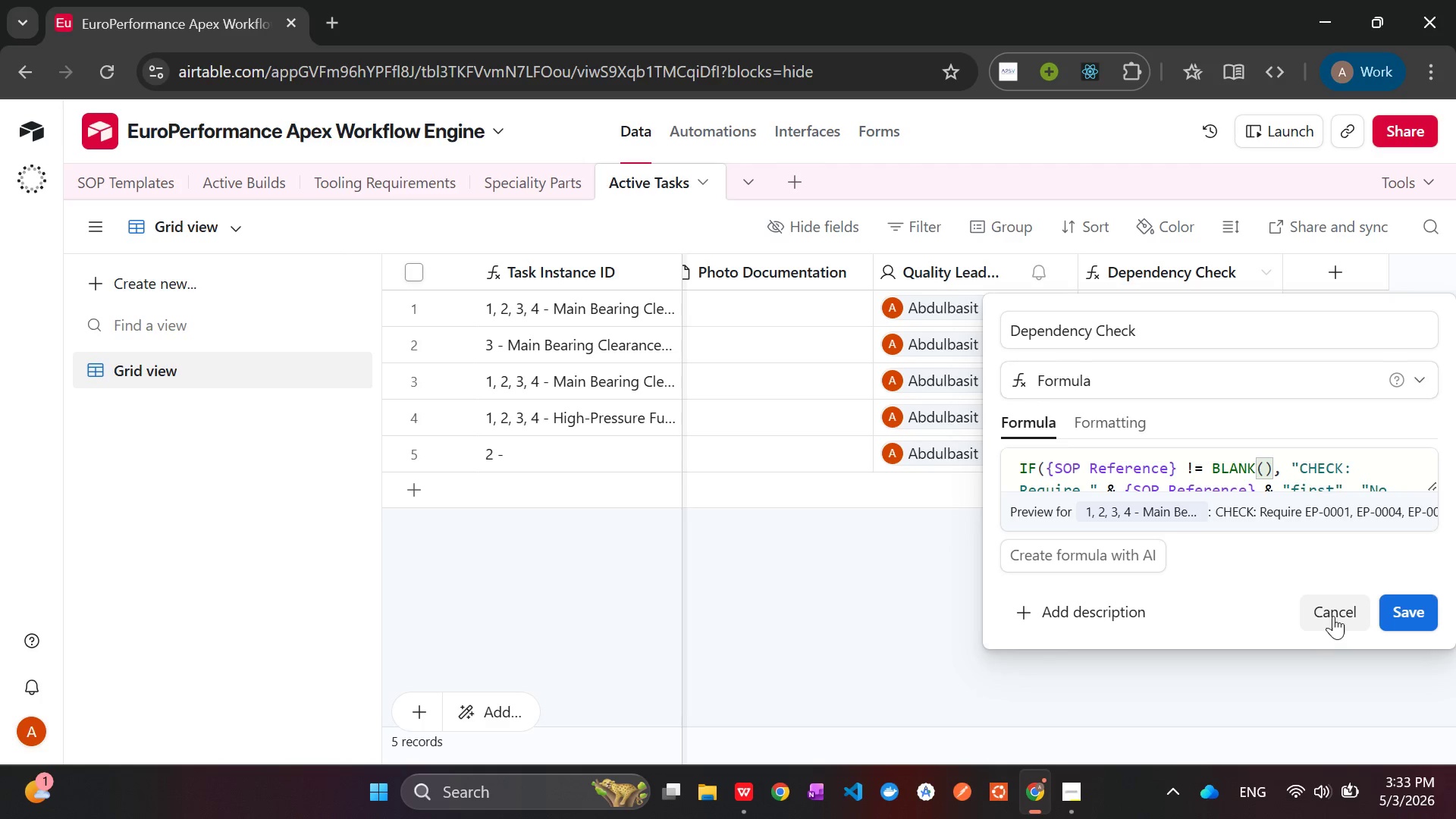 
left_click([1335, 616])
 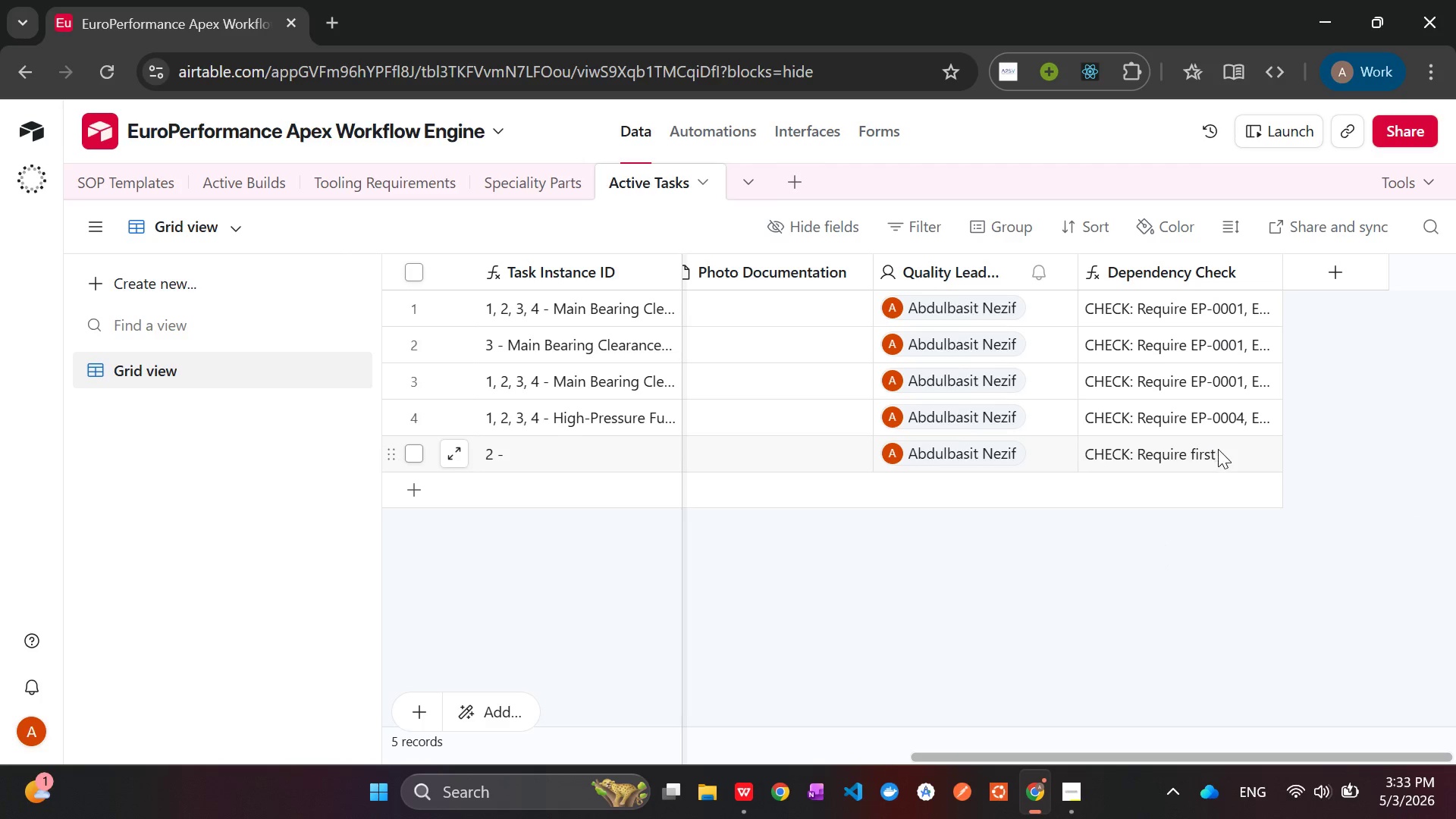 
left_click_drag(start_coordinate=[1218, 453], to_coordinate=[1164, 456])
 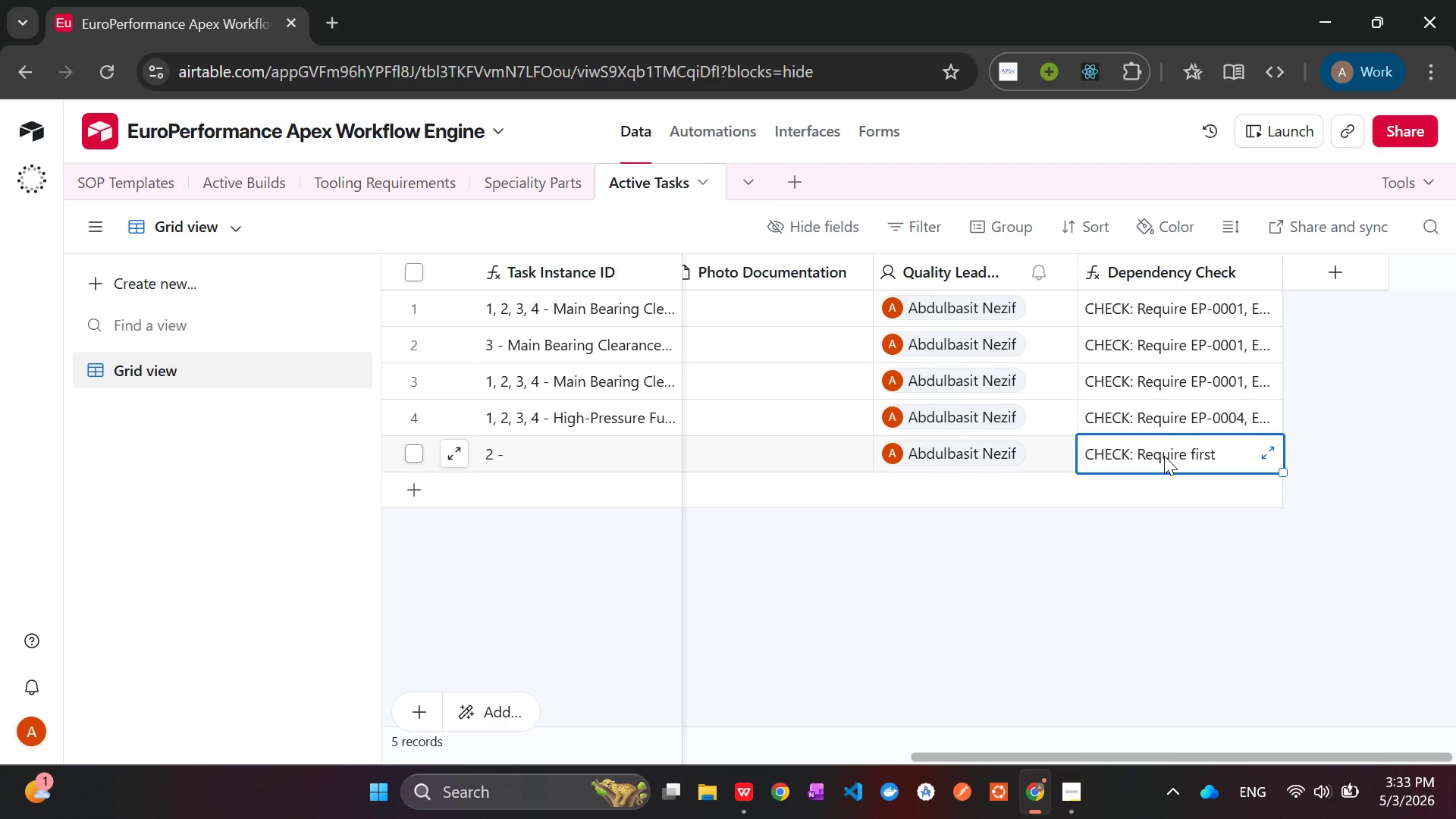 
left_click([1164, 456])
 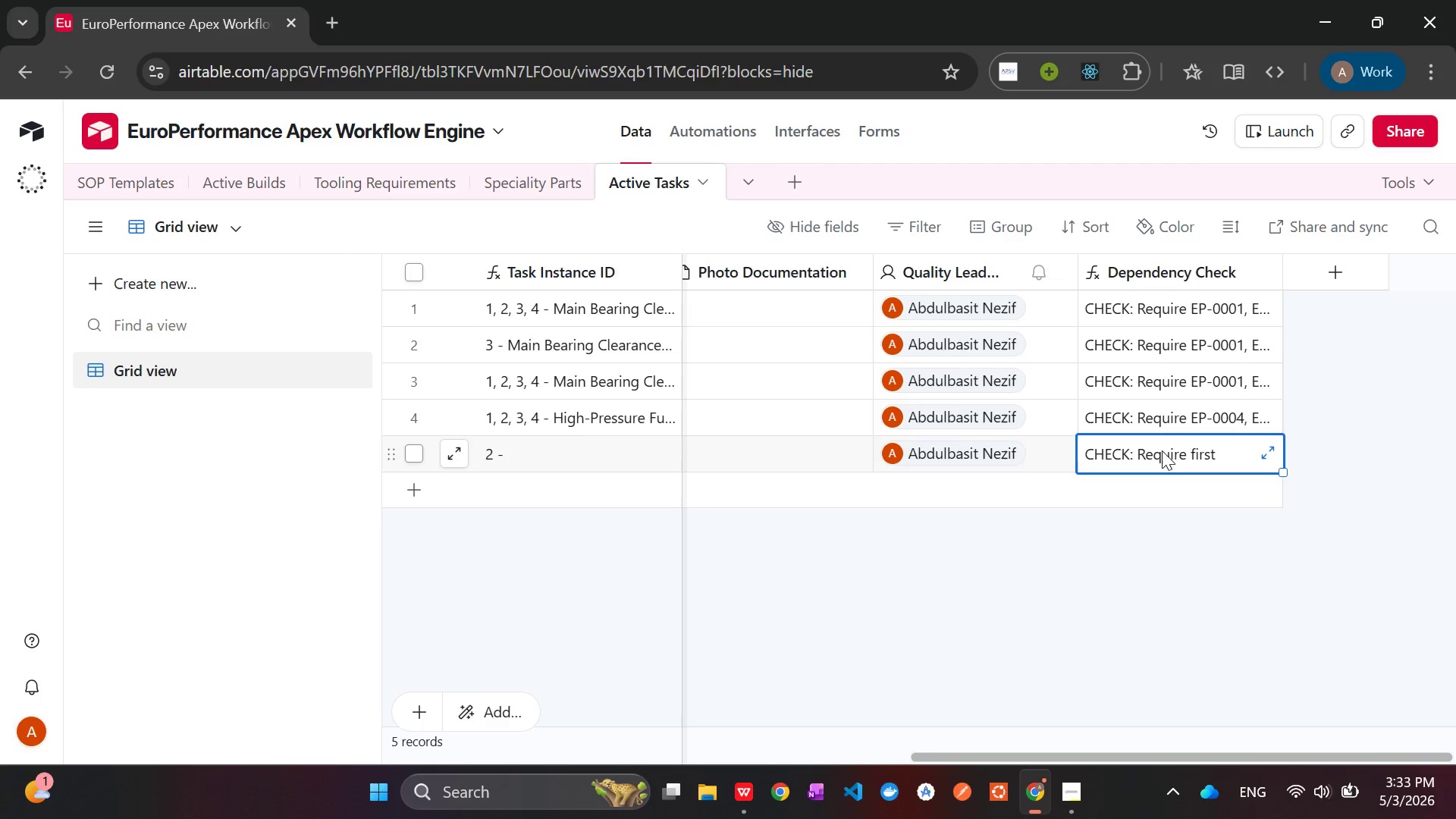 
double_click([1163, 452])
 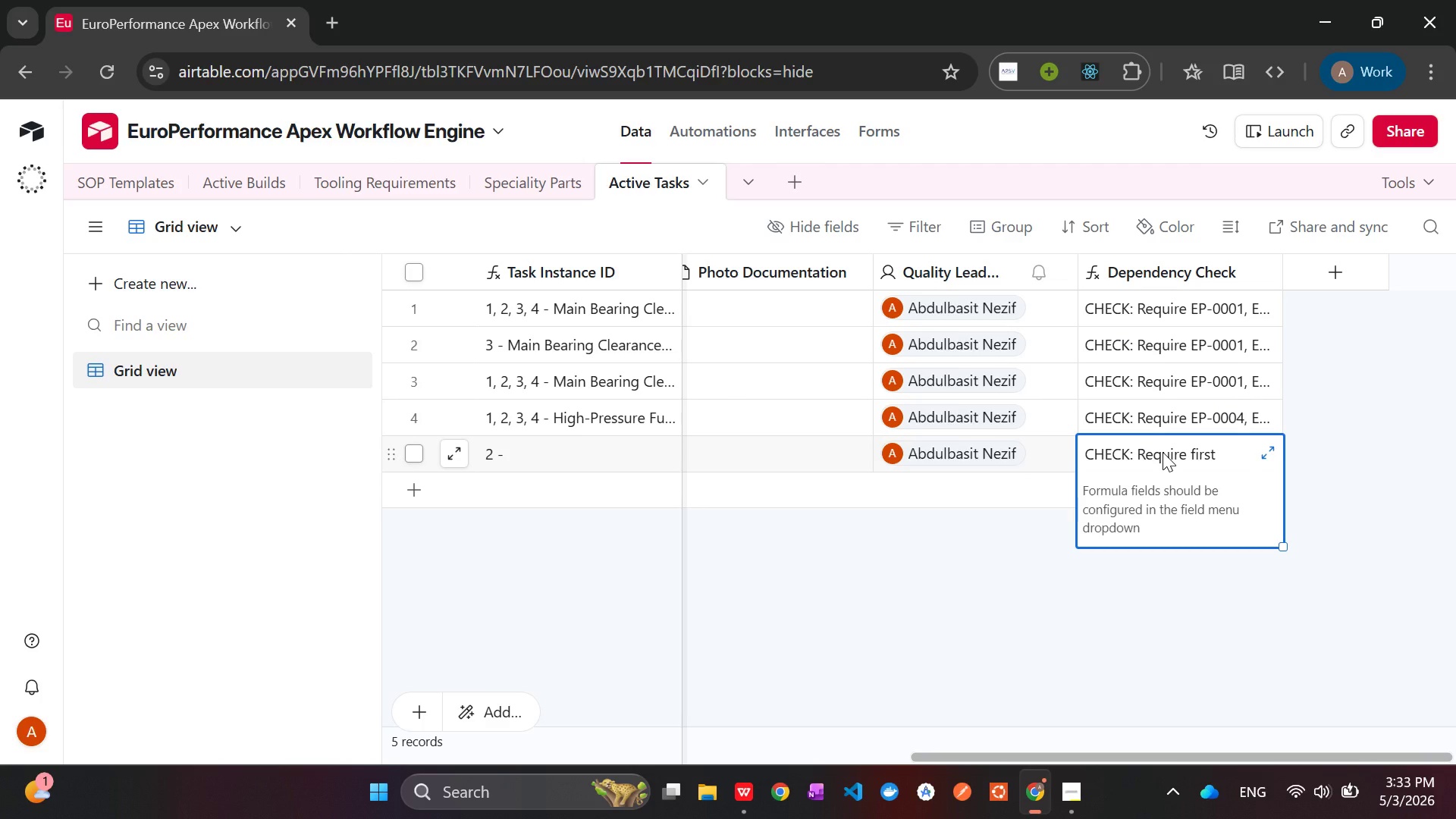 
wait(16.67)
 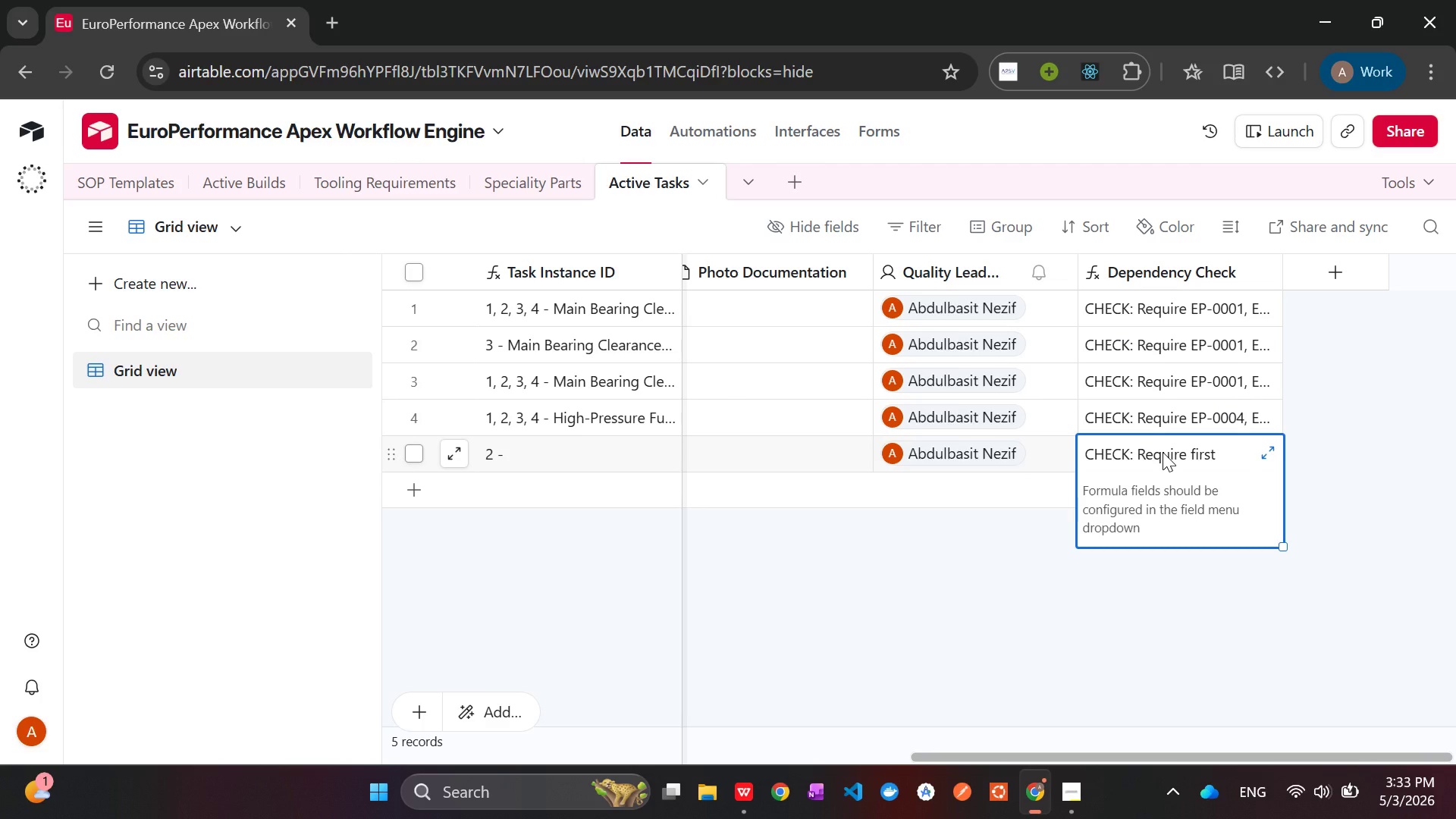 
left_click([1076, 814])